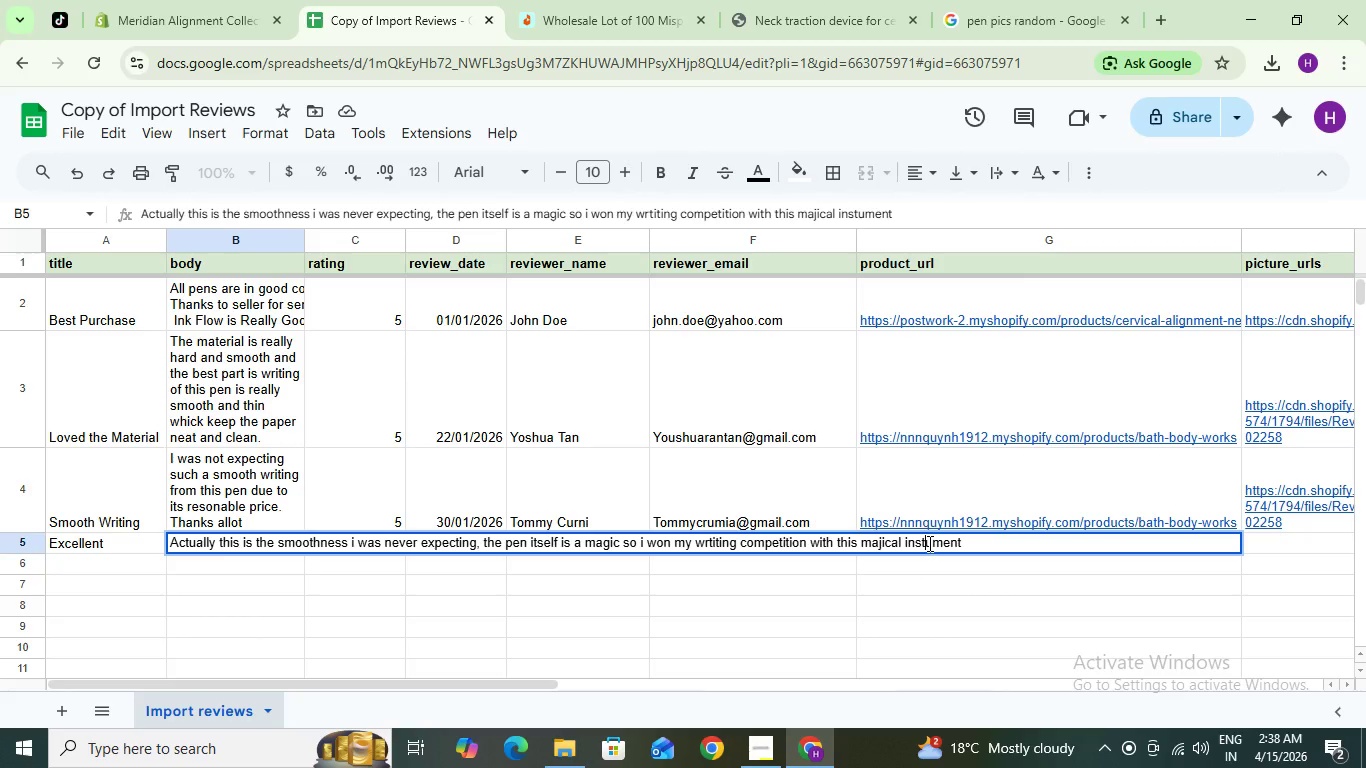 
right_click([928, 543])
 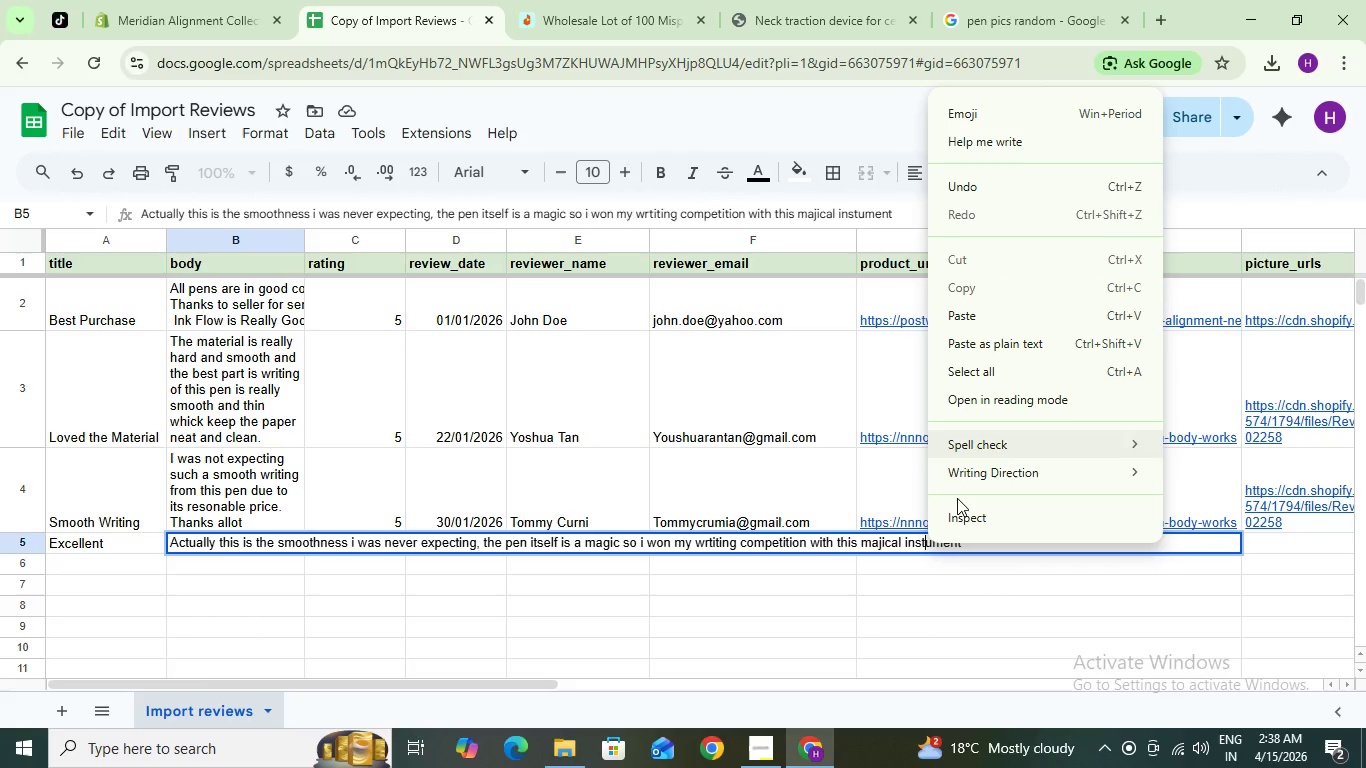 
left_click([940, 607])
 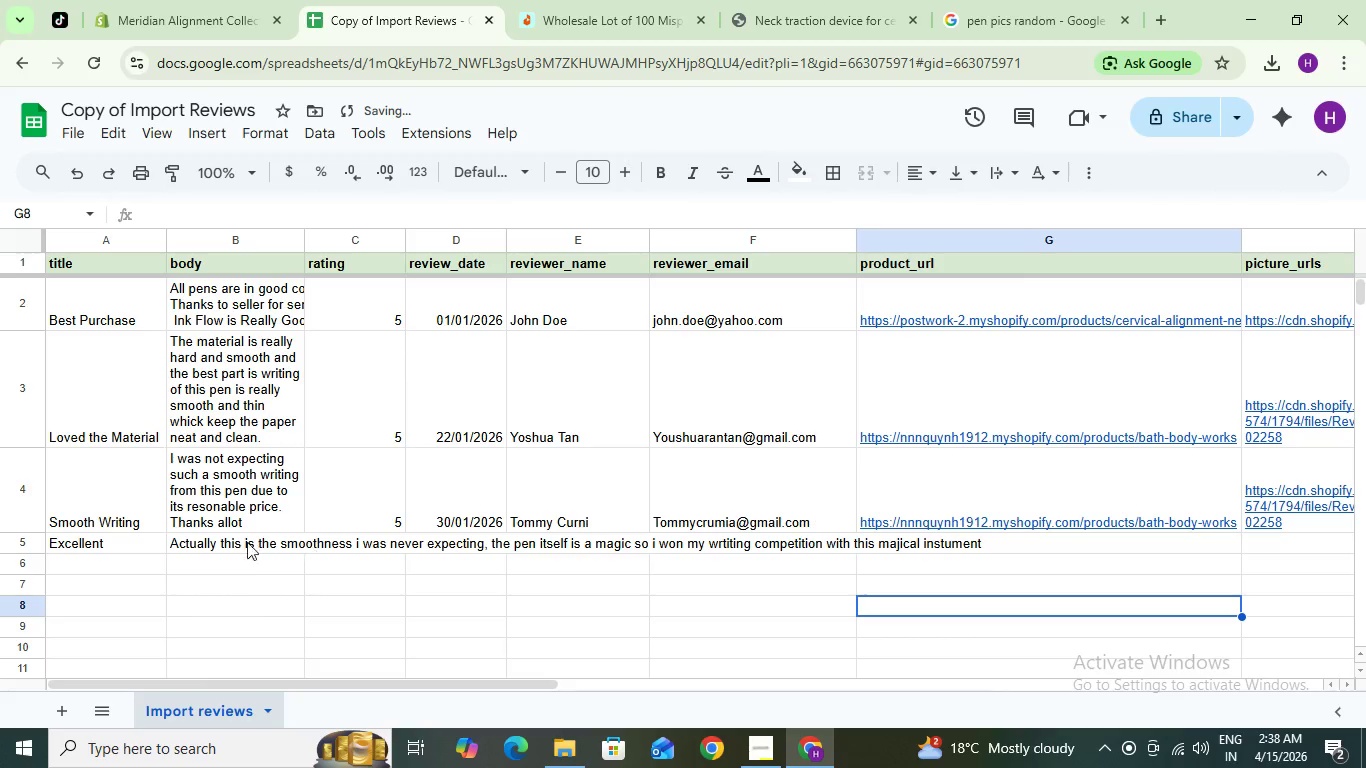 
left_click([211, 542])
 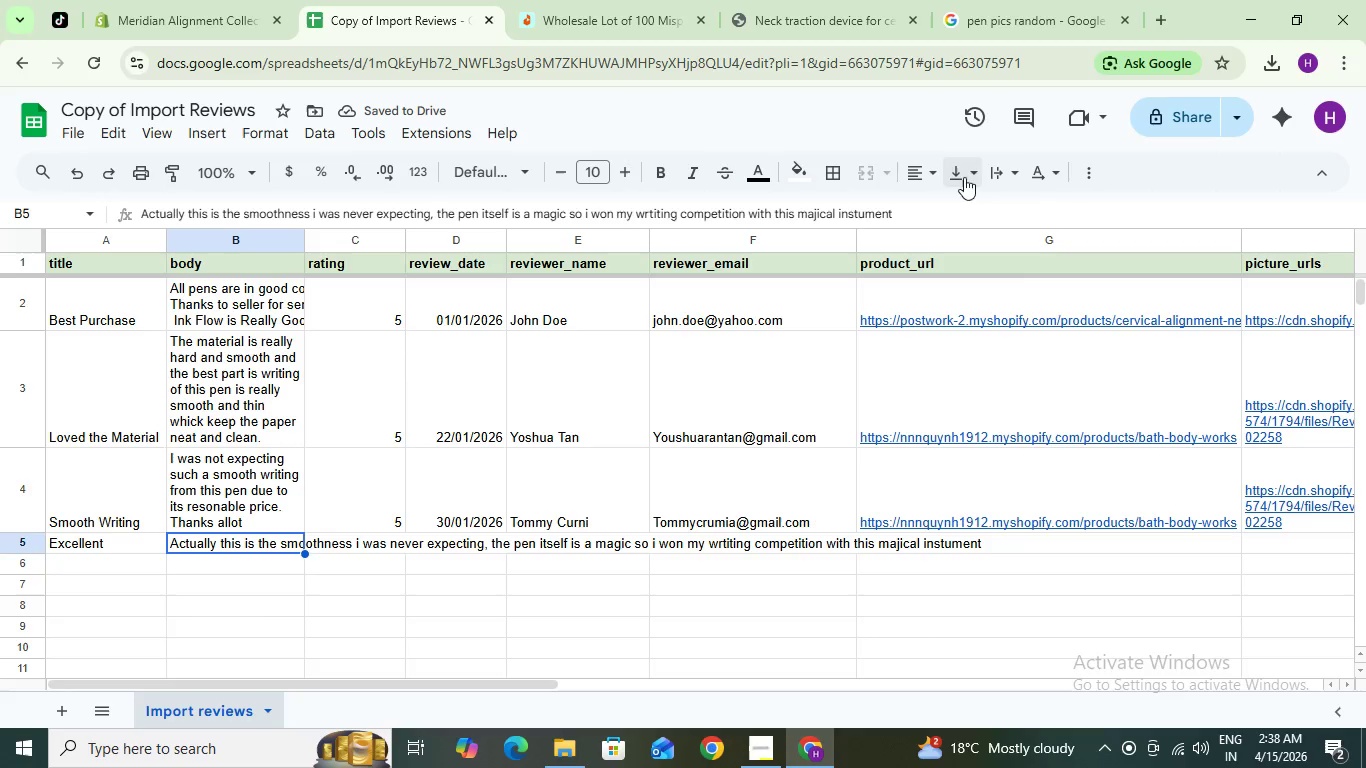 
left_click([1014, 178])
 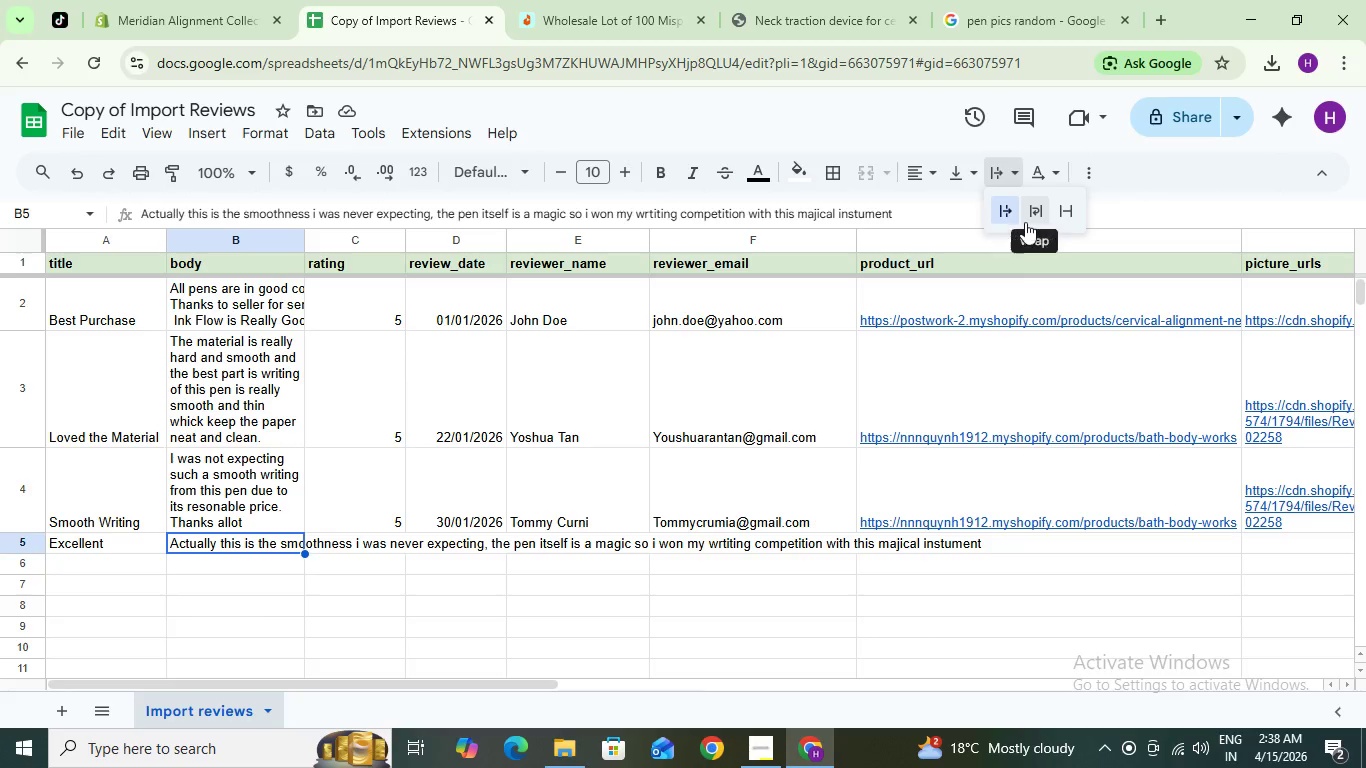 
left_click([1036, 219])
 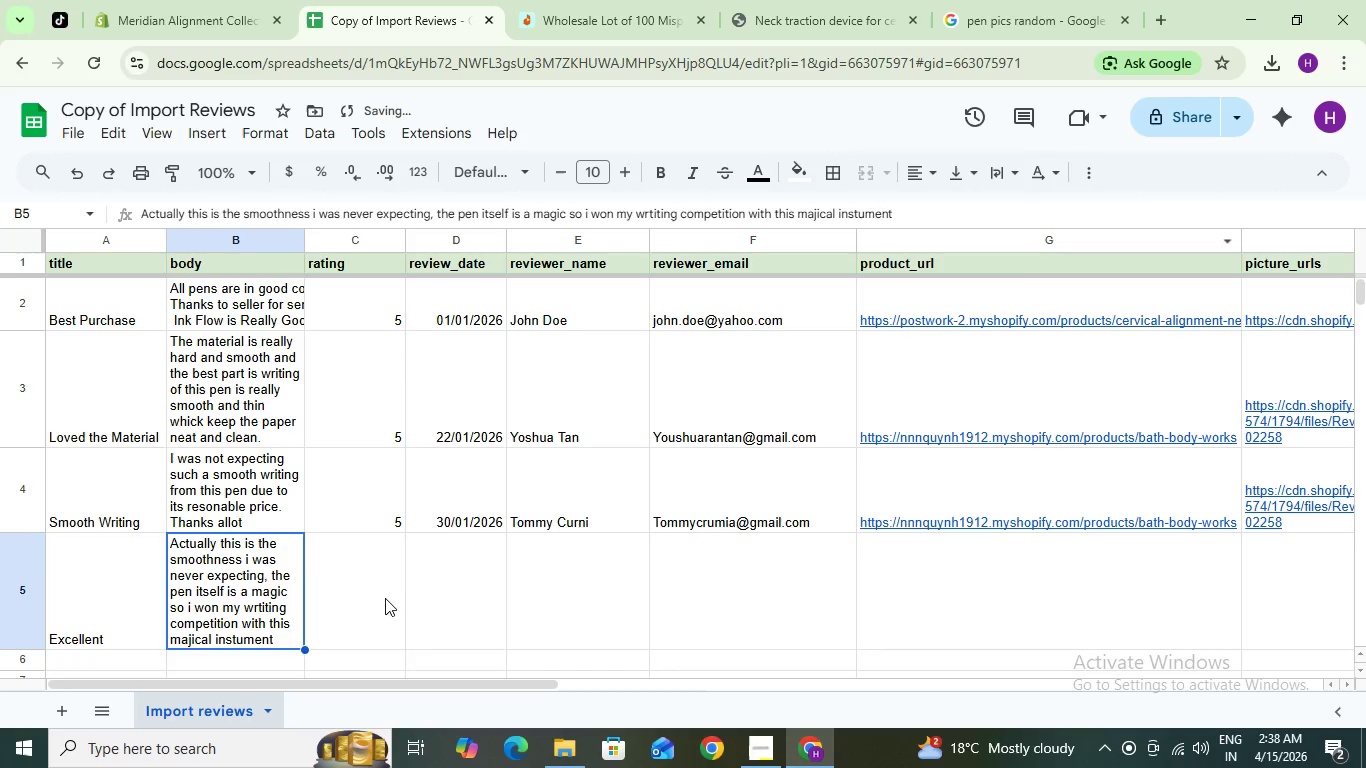 
double_click([383, 598])
 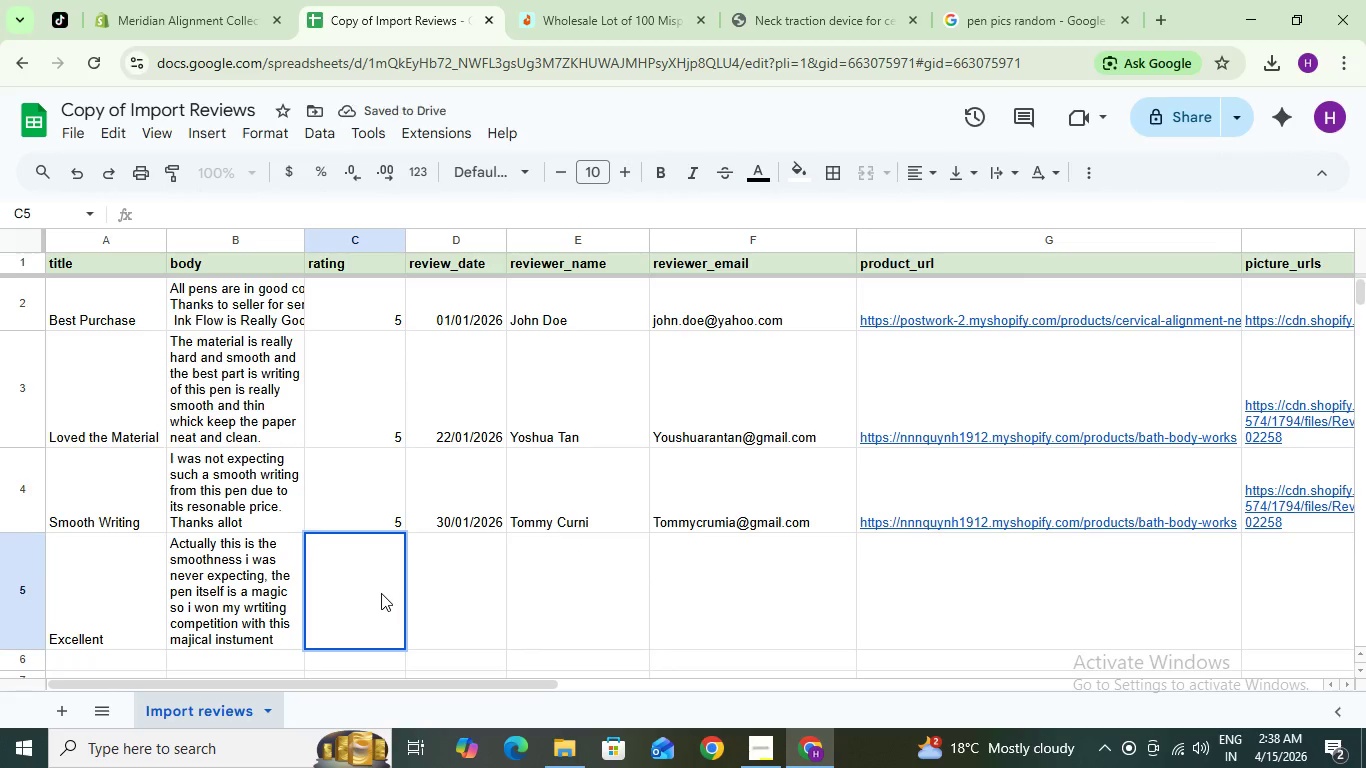 
key(5)
 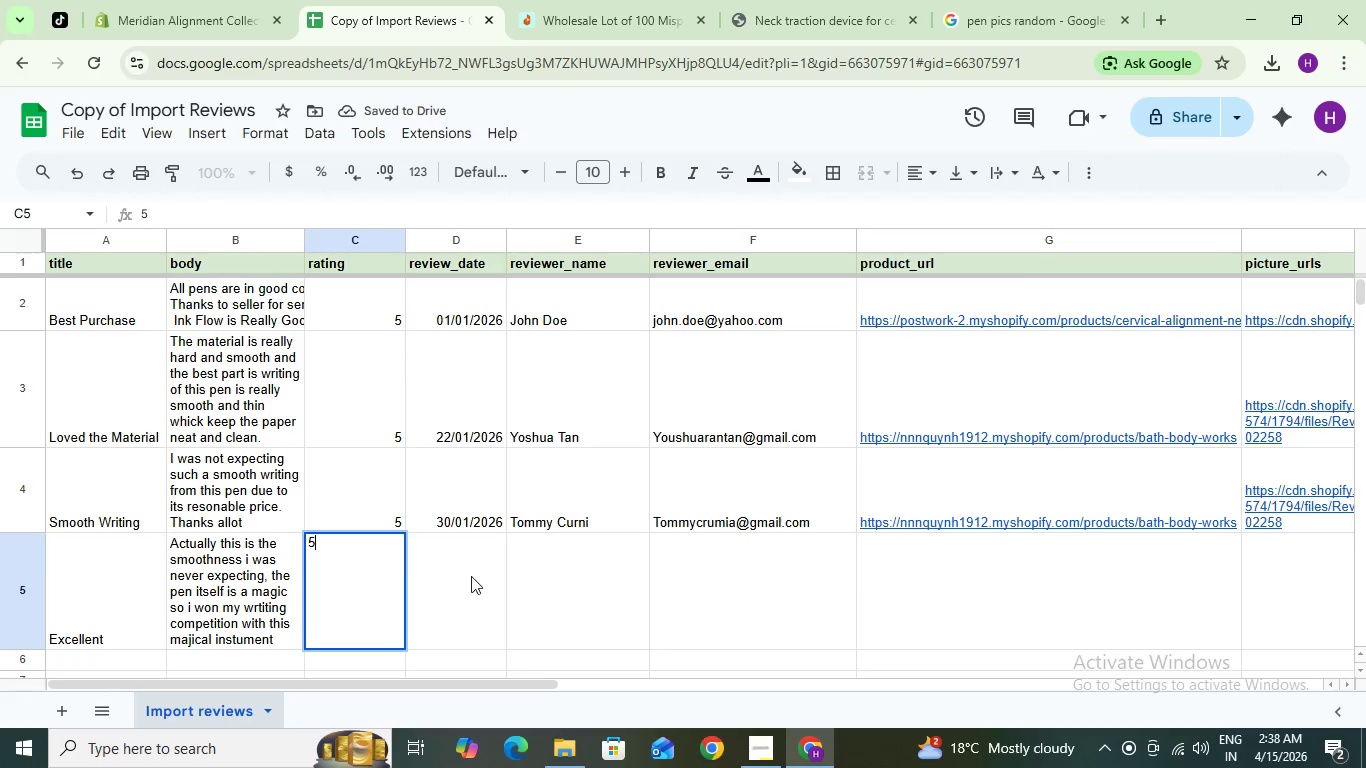 
left_click([446, 587])
 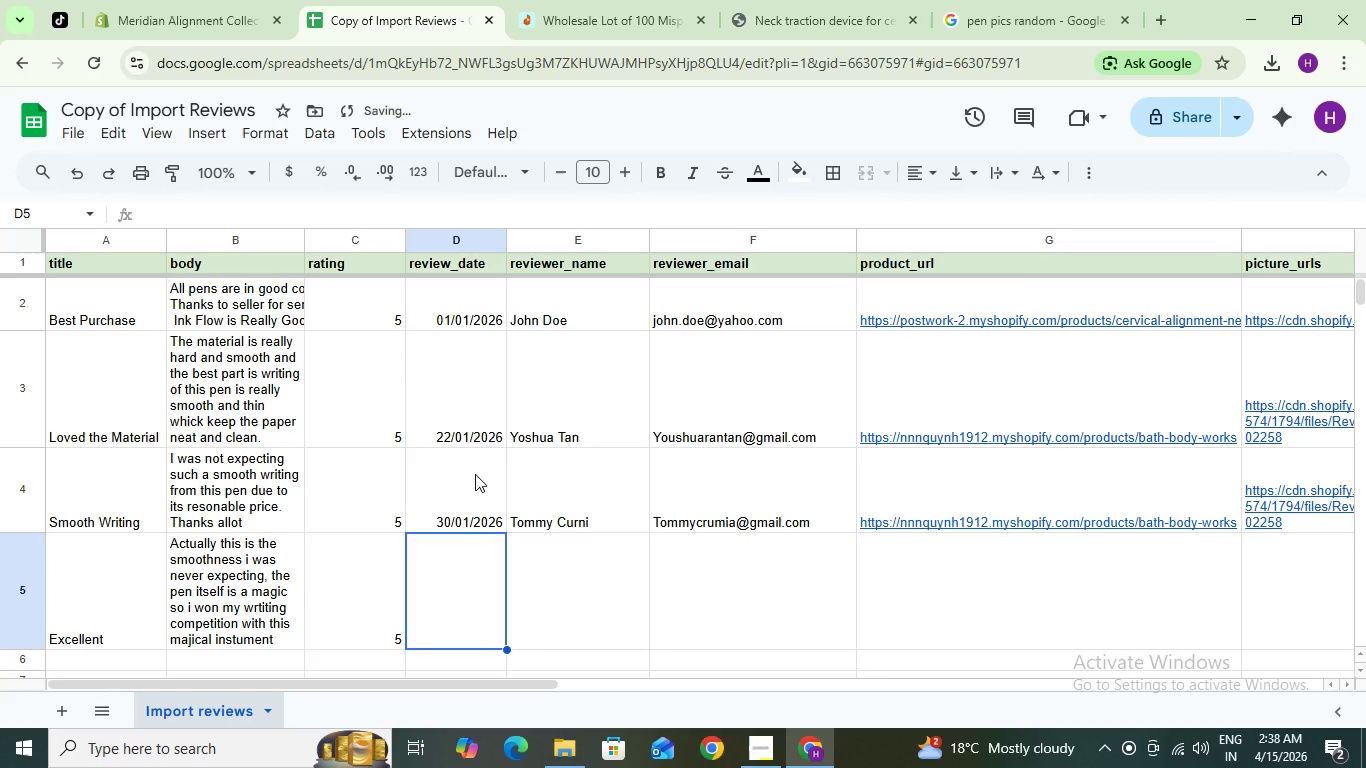 
left_click([475, 474])
 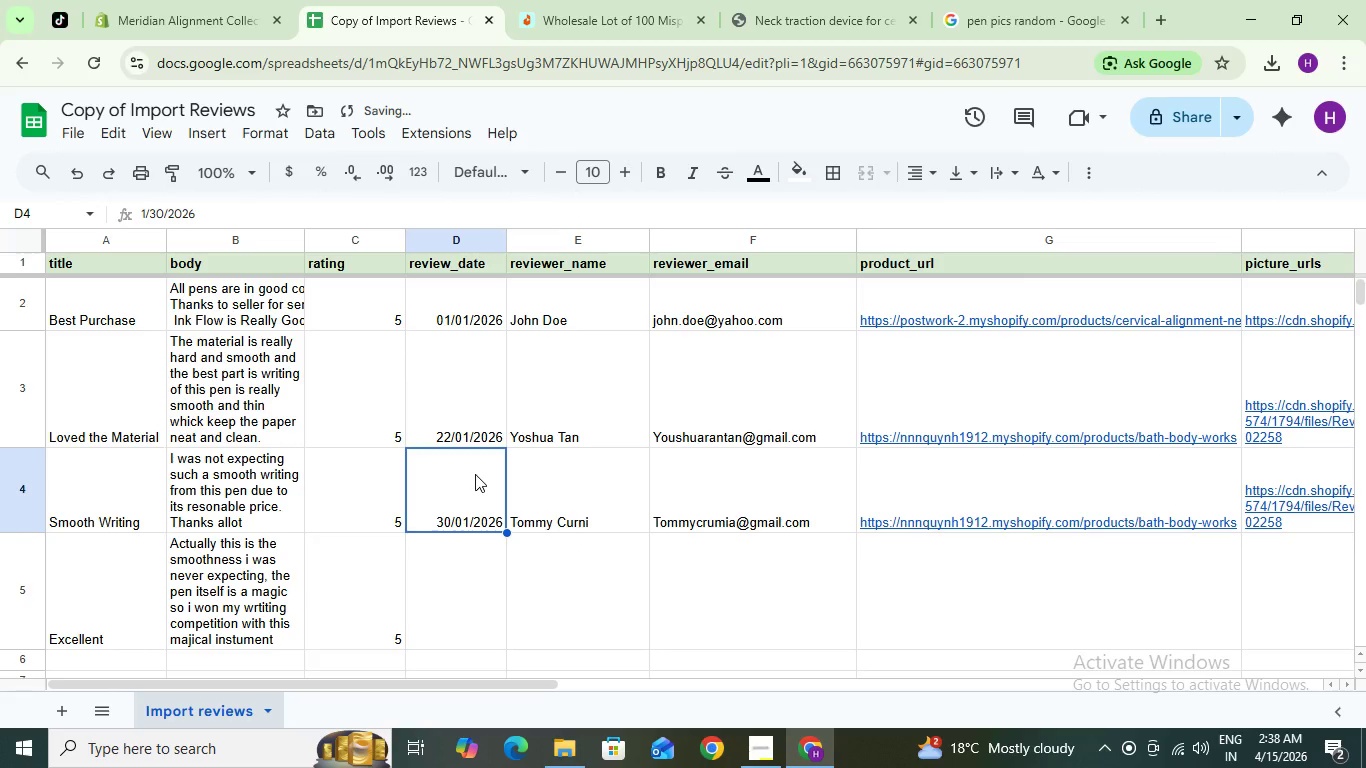 
key(Control+C)
 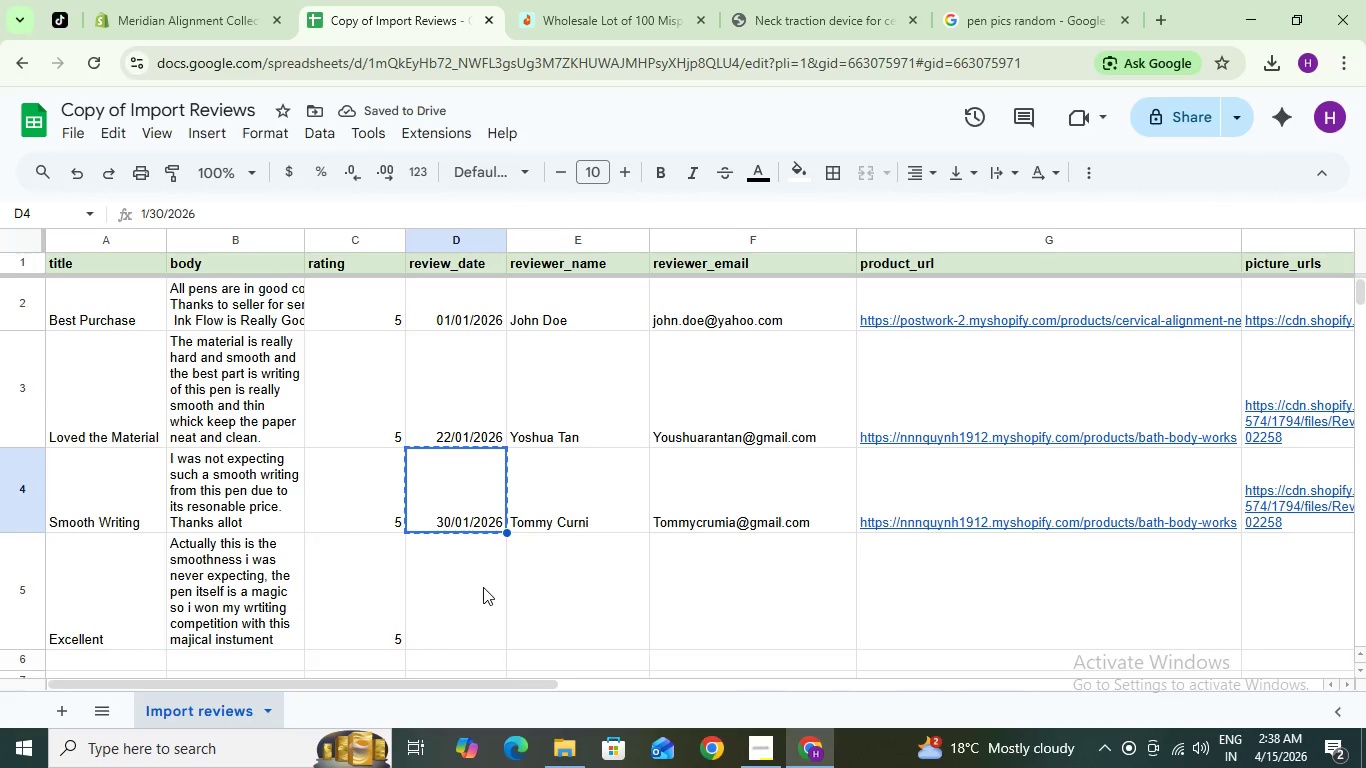 
left_click([483, 587])
 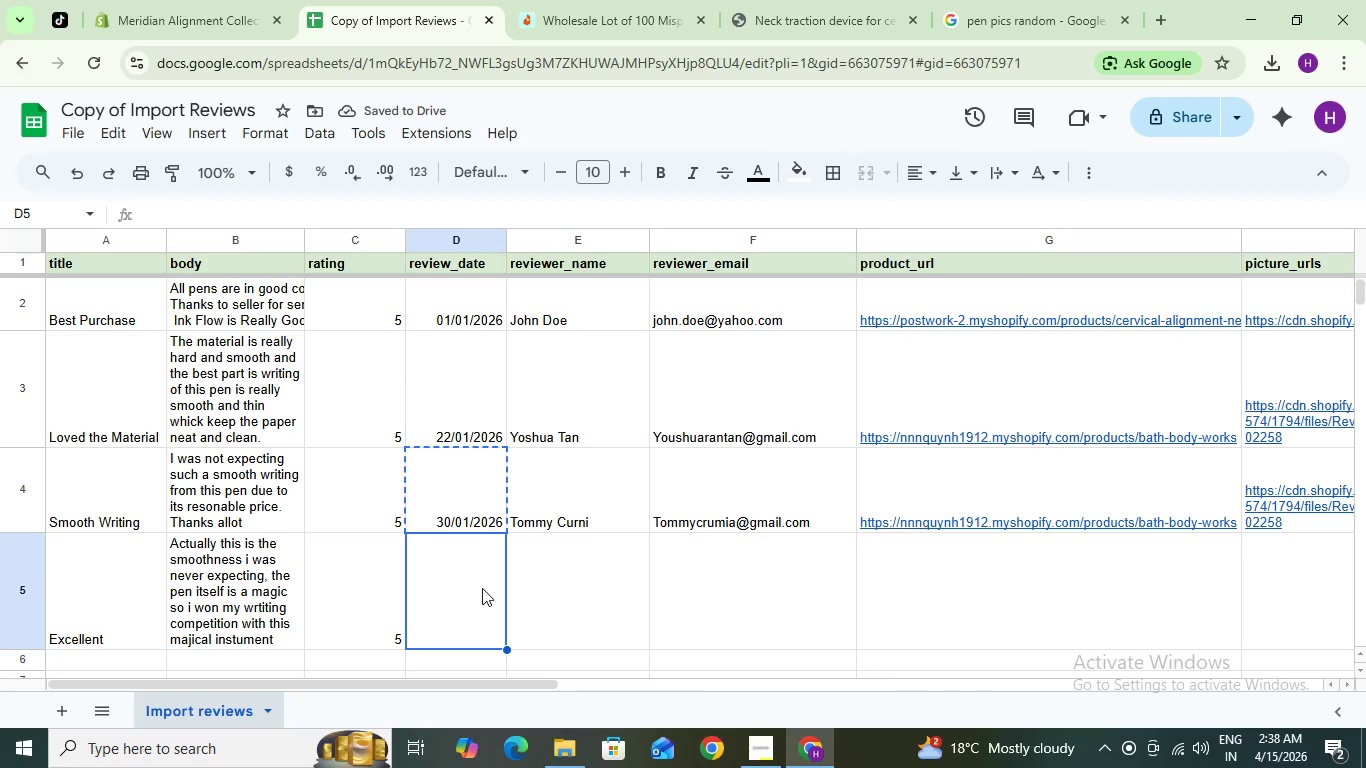 
key(Control+V)
 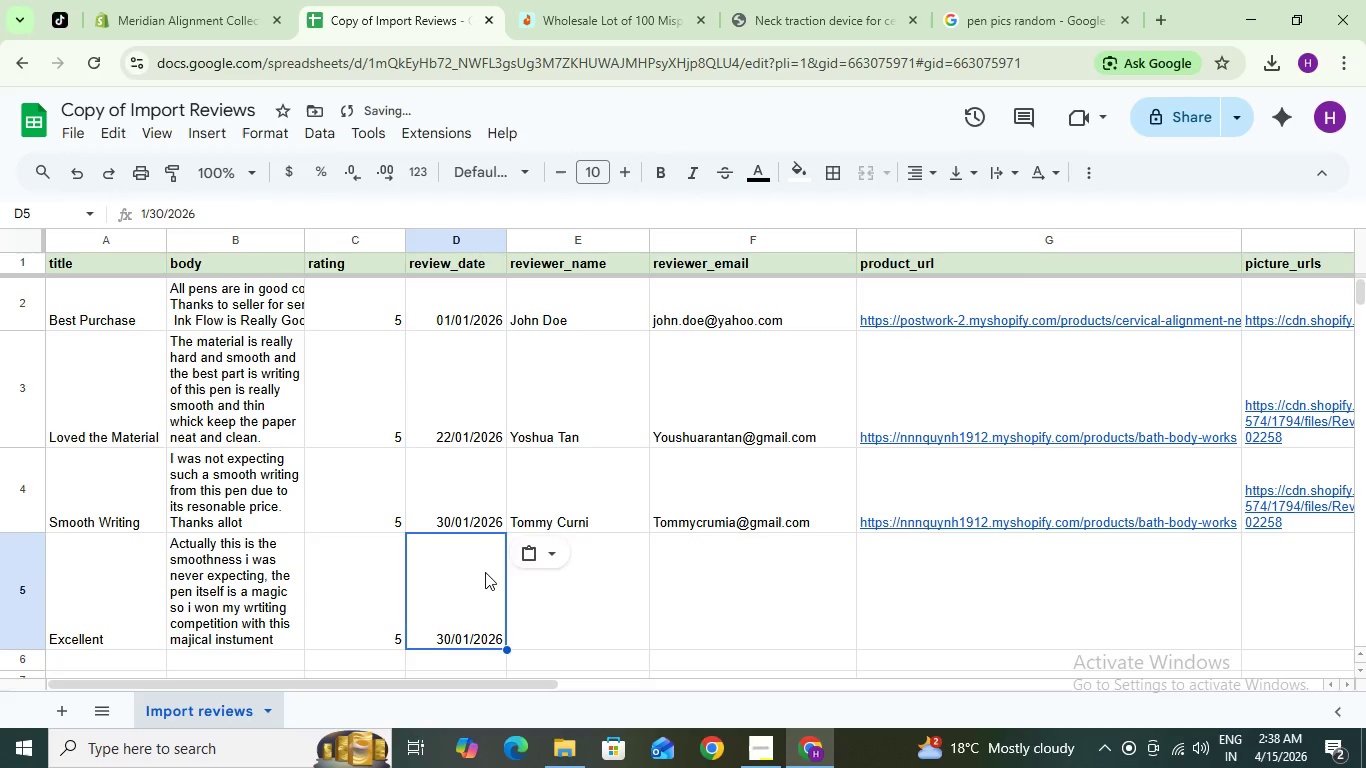 
double_click([485, 572])
 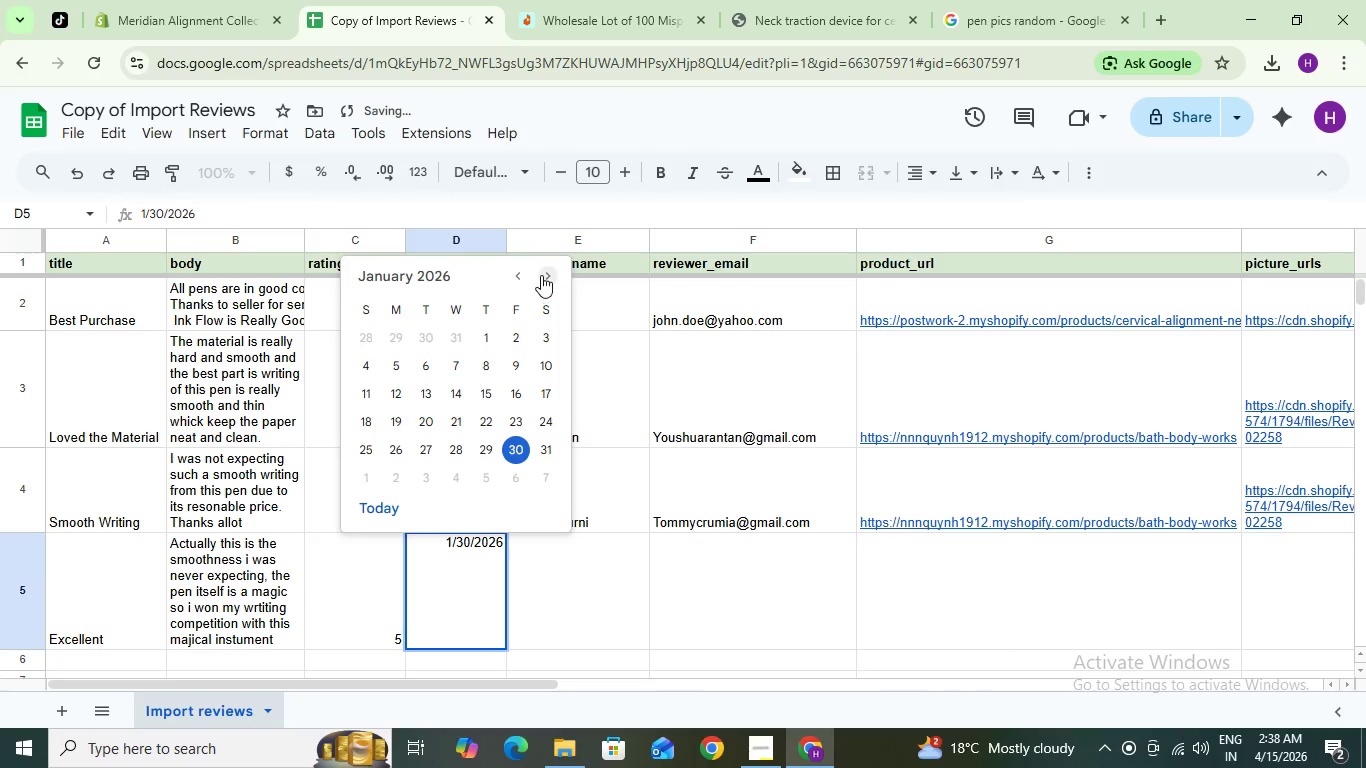 
left_click([541, 275])
 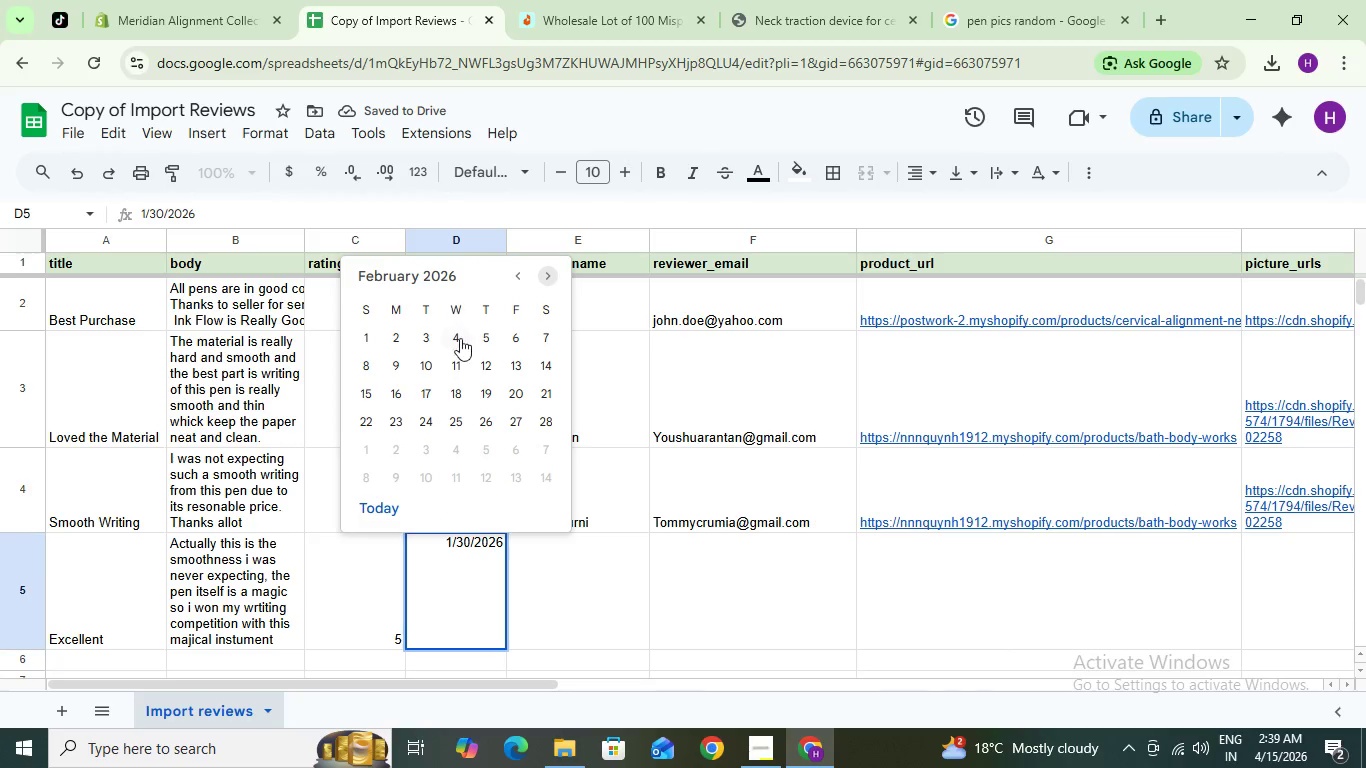 
left_click([460, 338])
 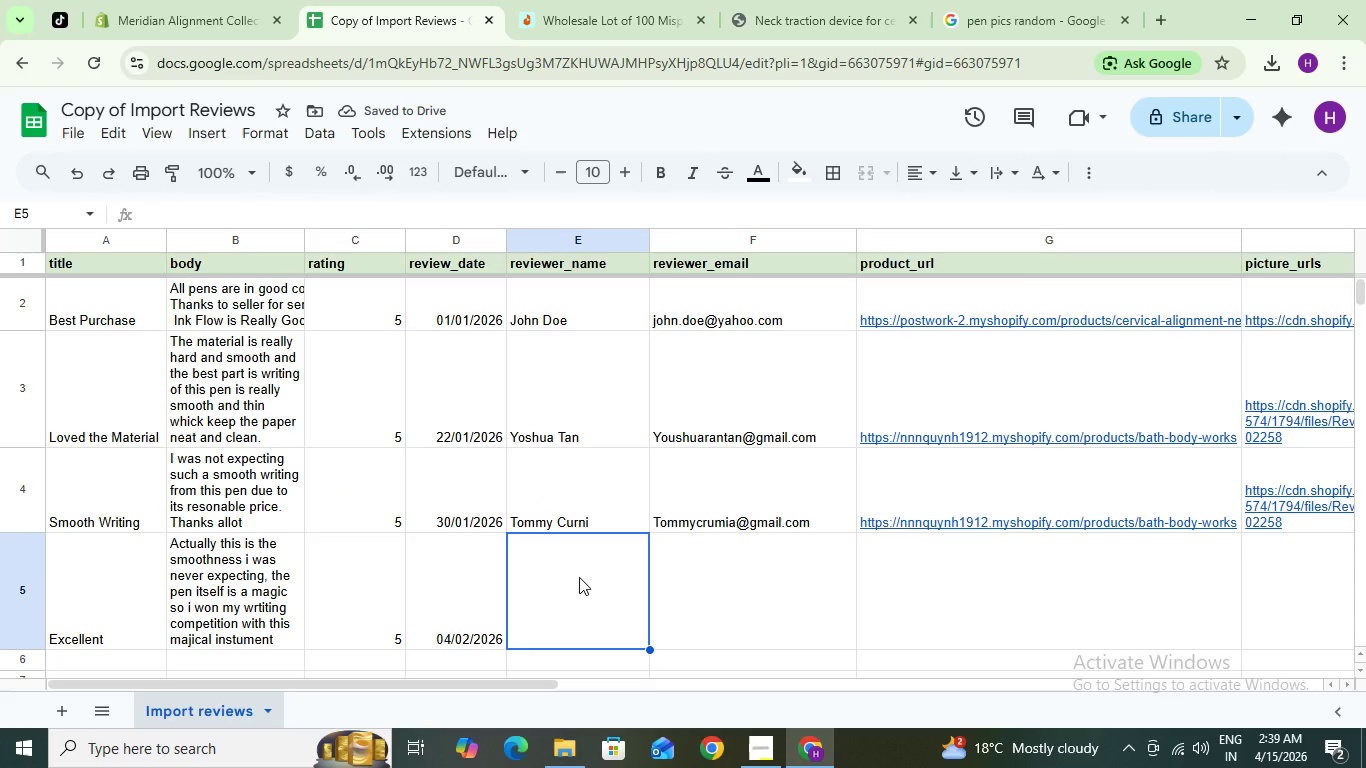 
type(JOGA FOGIDA)
 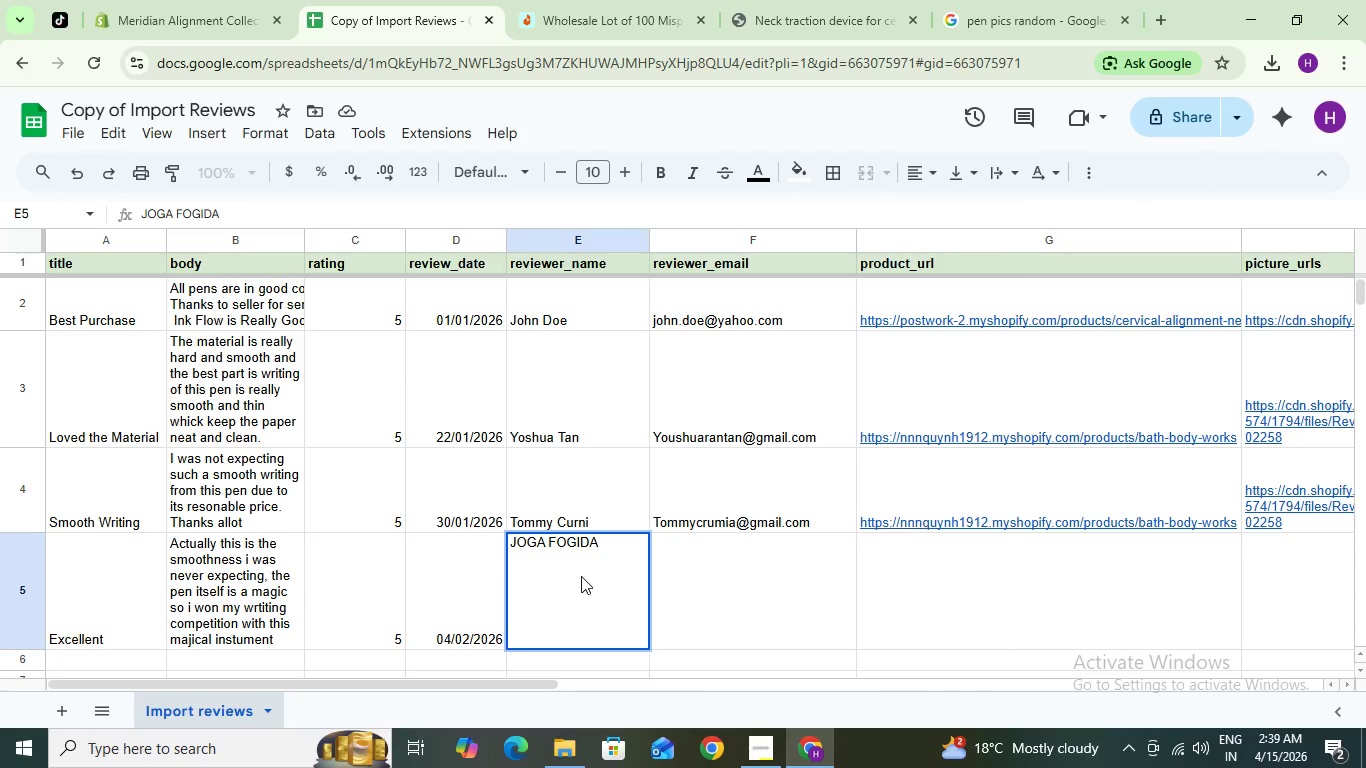 
double_click([739, 592])
 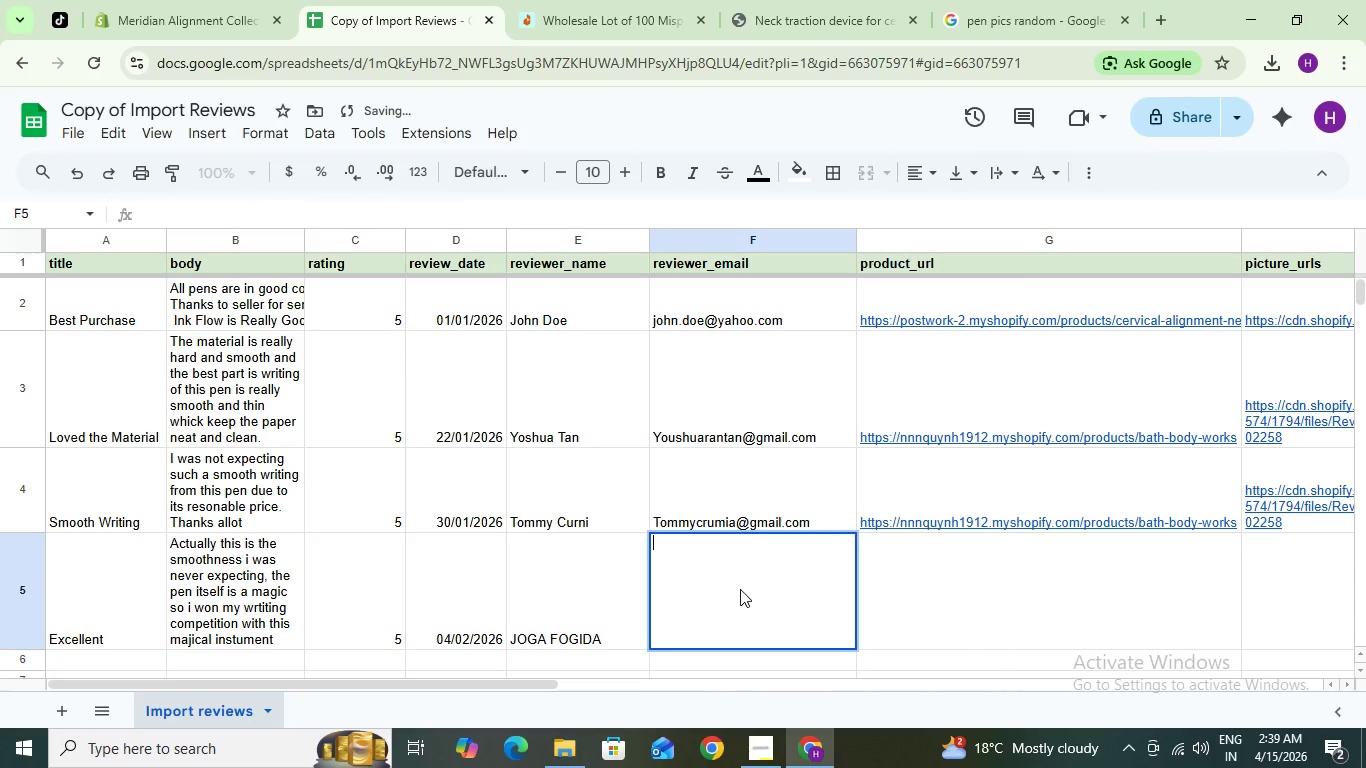 
type(JOGAFIDOO@gmail.com)
 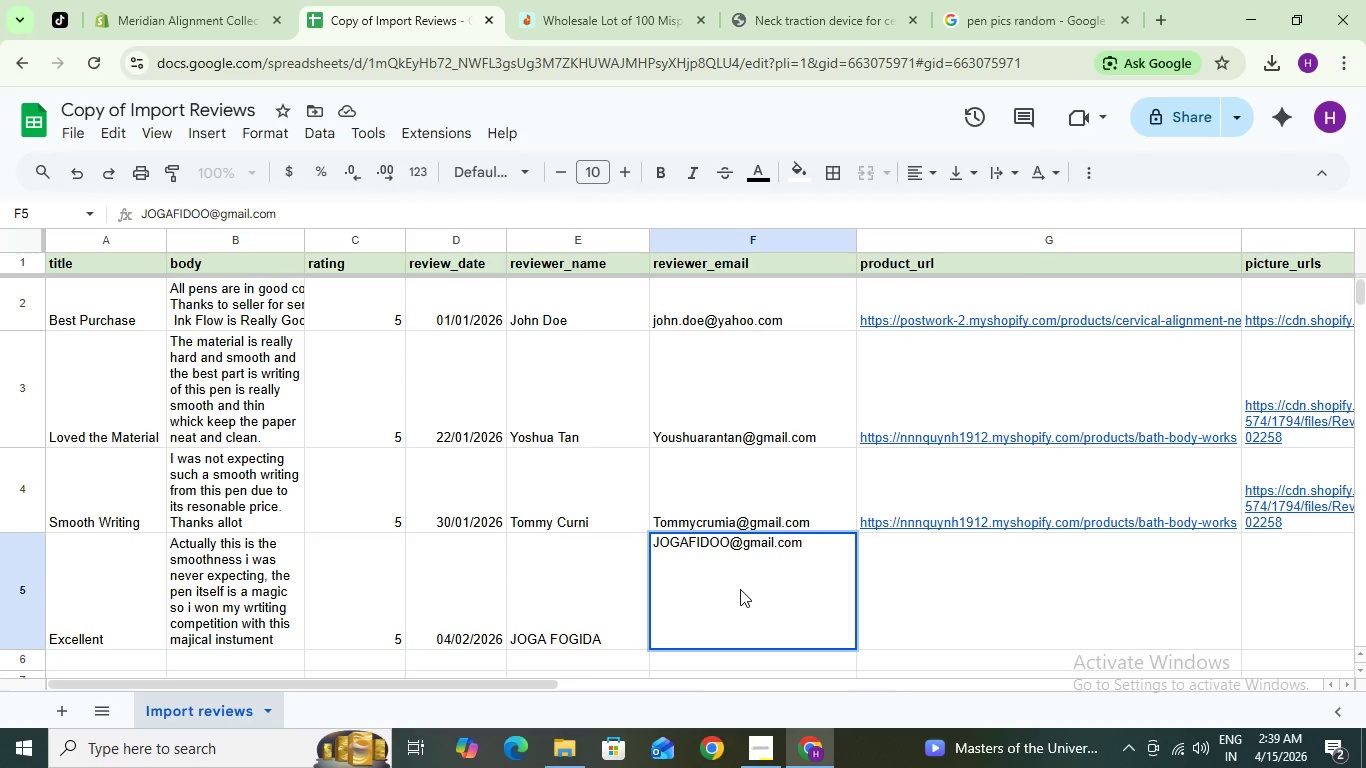 
left_click([901, 586])
 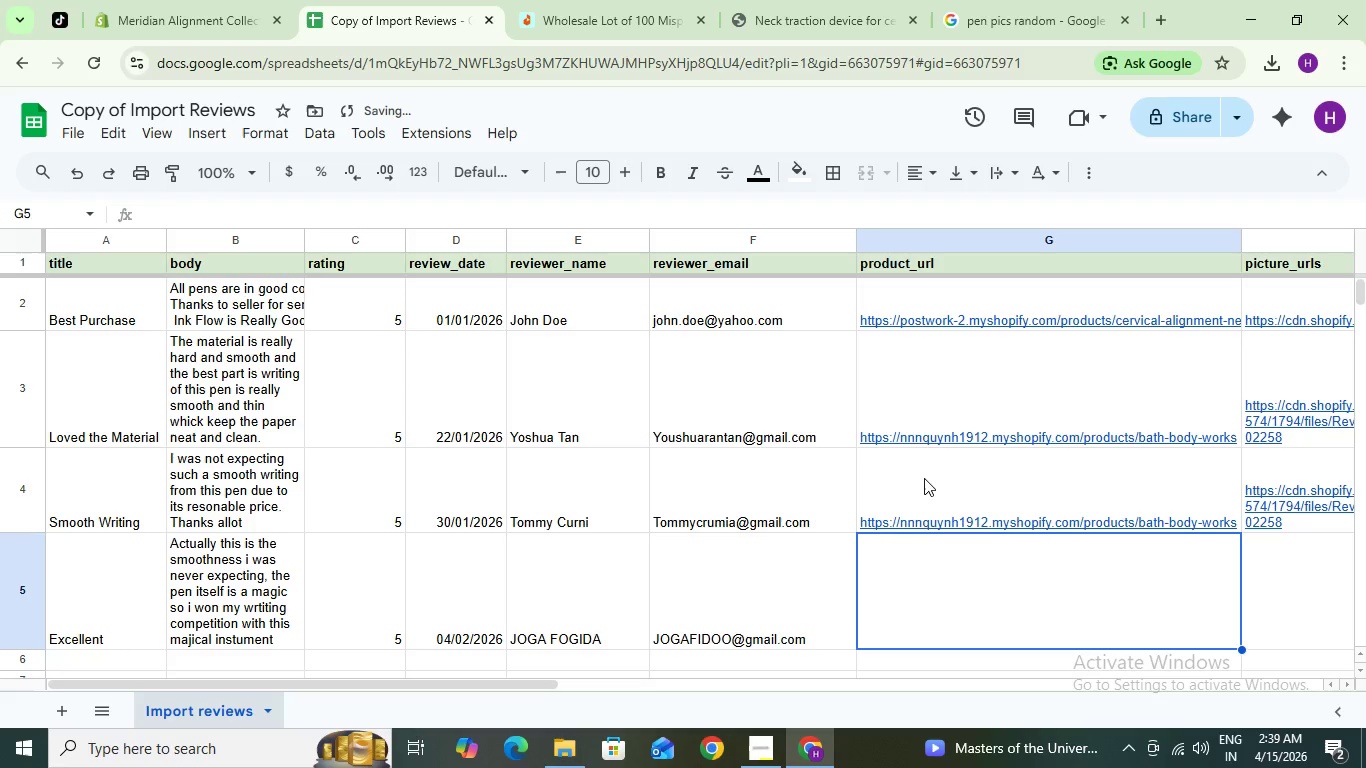 
left_click([924, 478])
 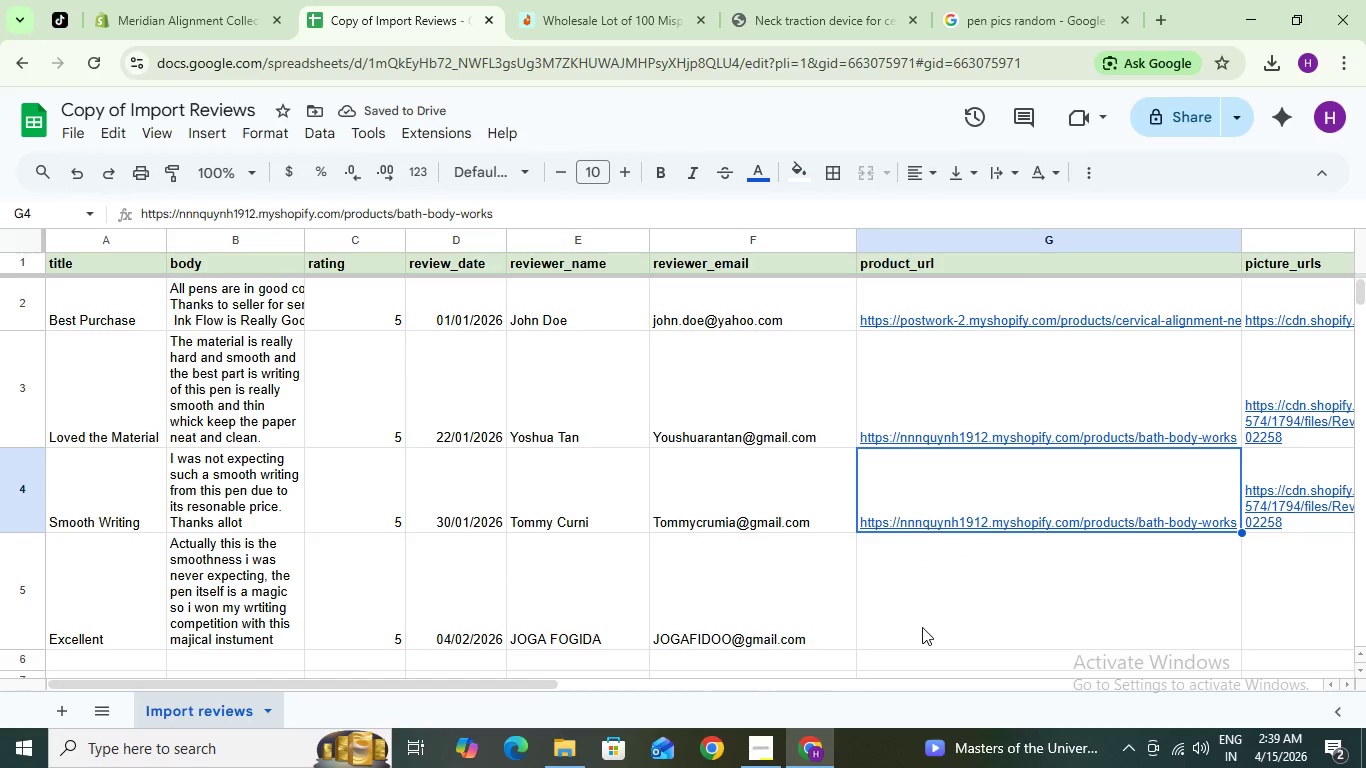 
key(Control+C)
 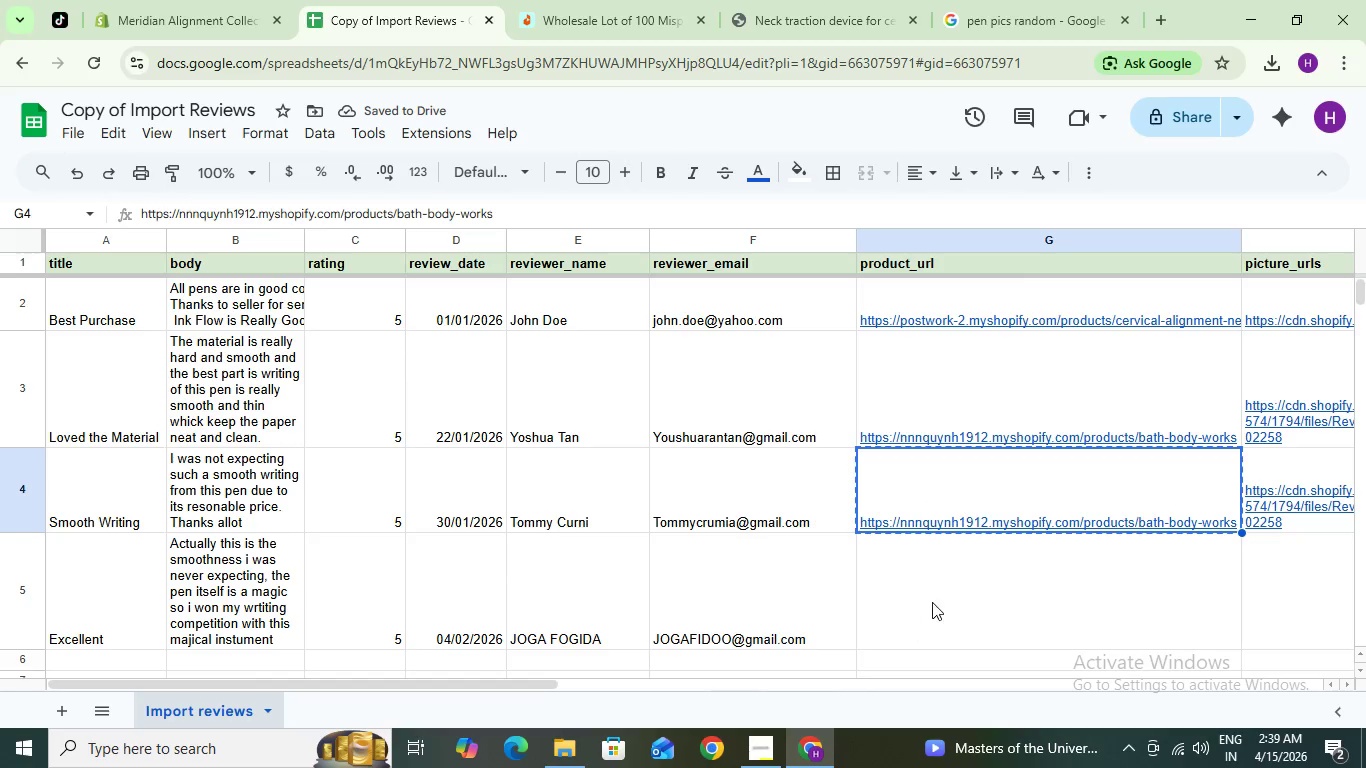 
left_click([932, 601])
 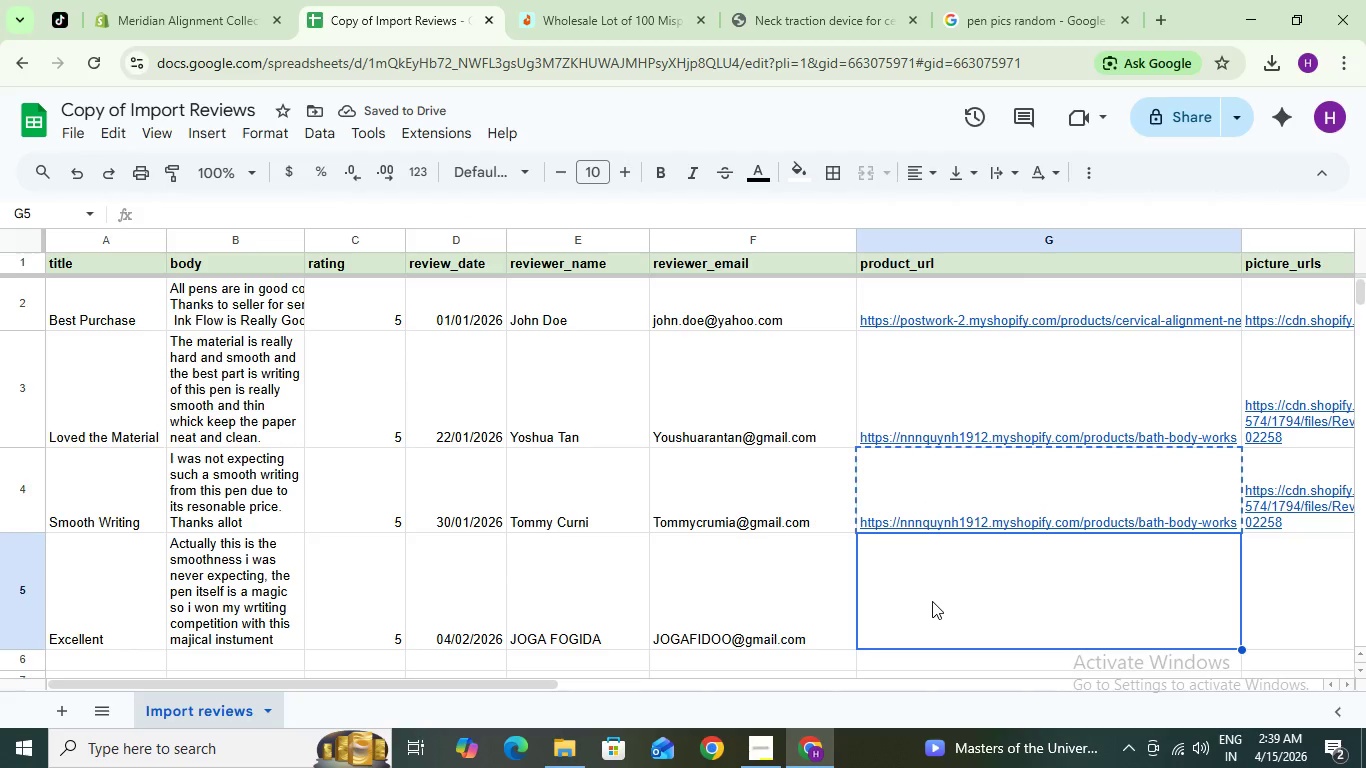 
key(Control+V)
 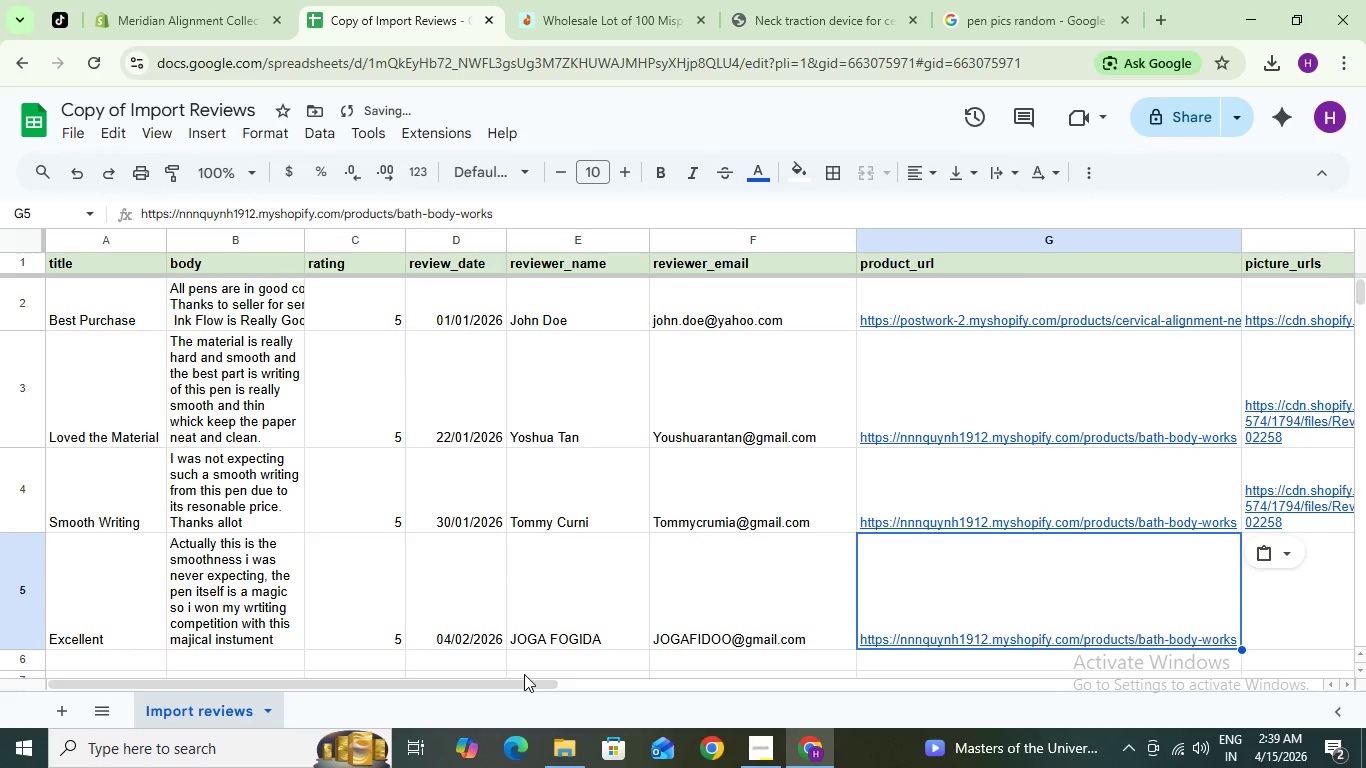 
left_click_drag(start_coordinate=[533, 683], to_coordinate=[624, 685])
 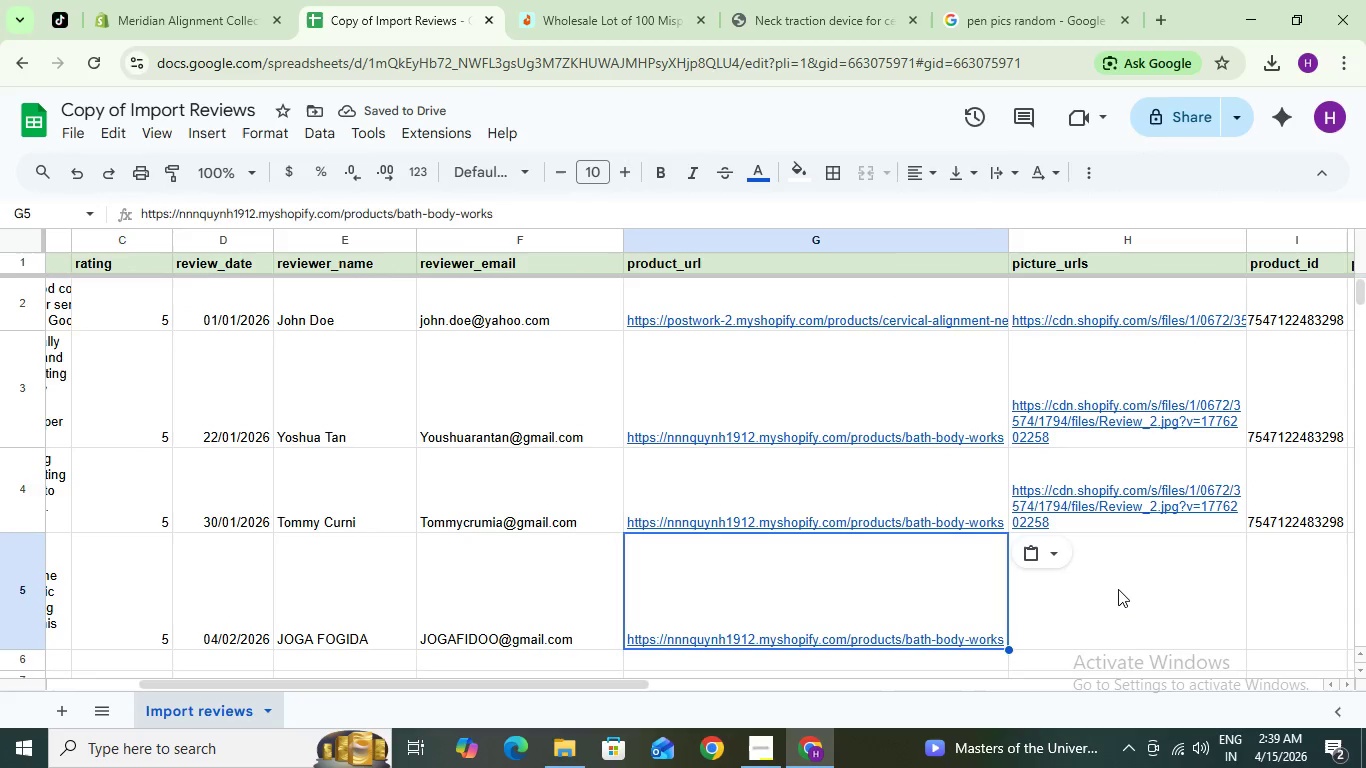 
left_click([1119, 589])
 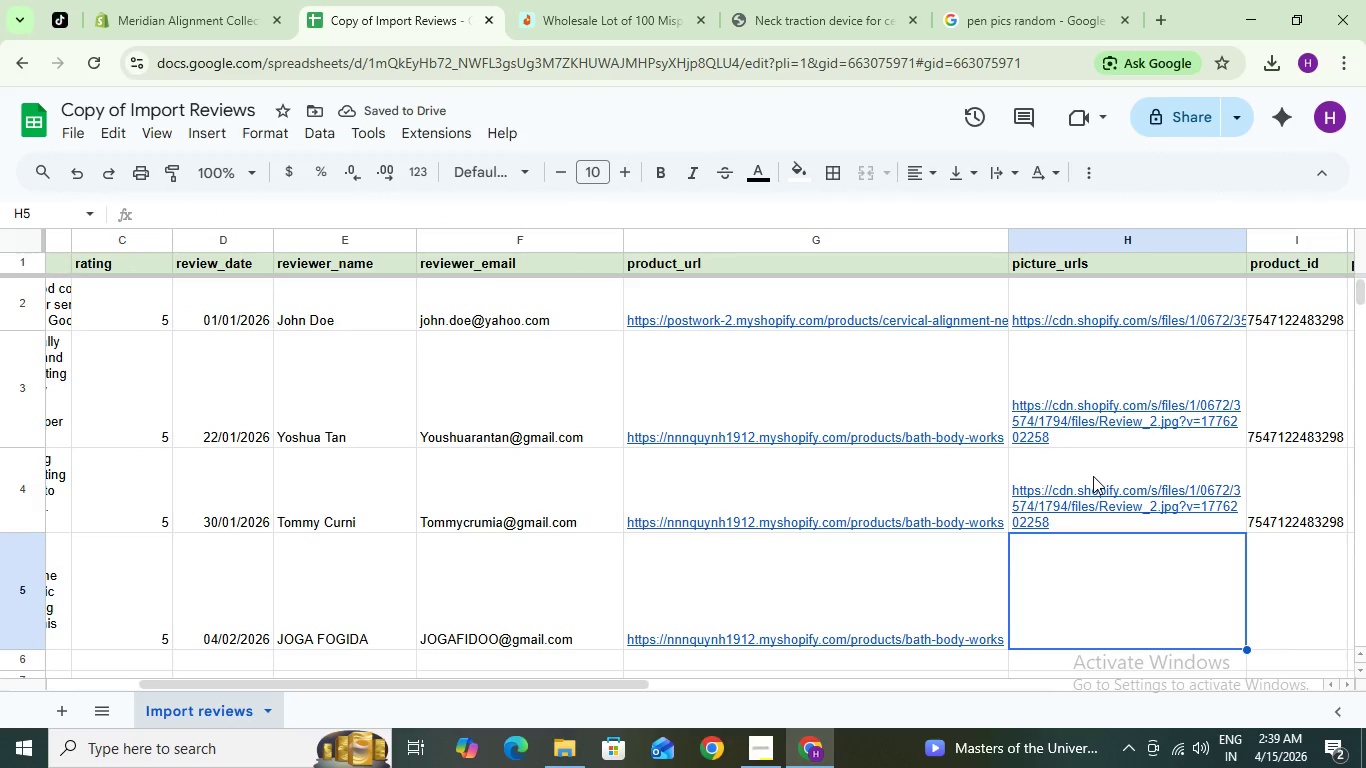 
left_click([1091, 464])
 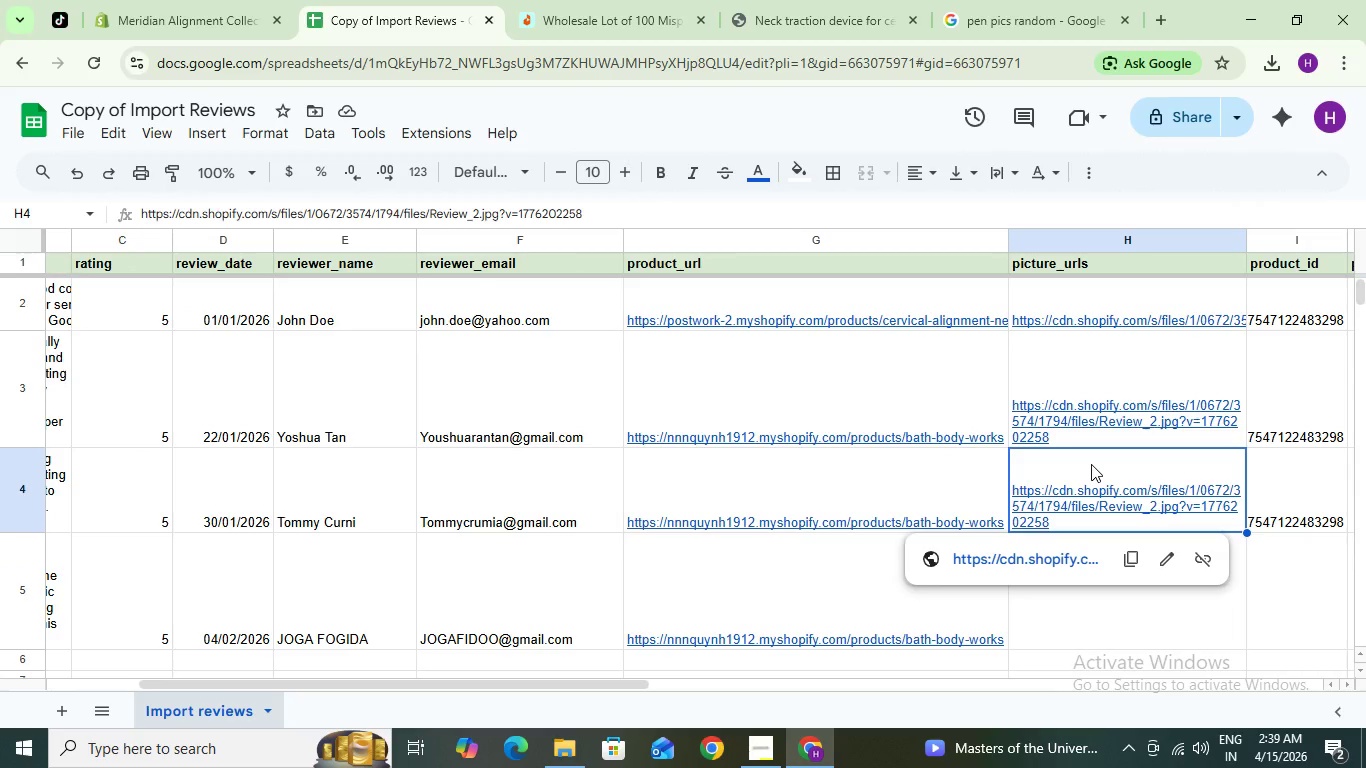 
key(Control+C)
 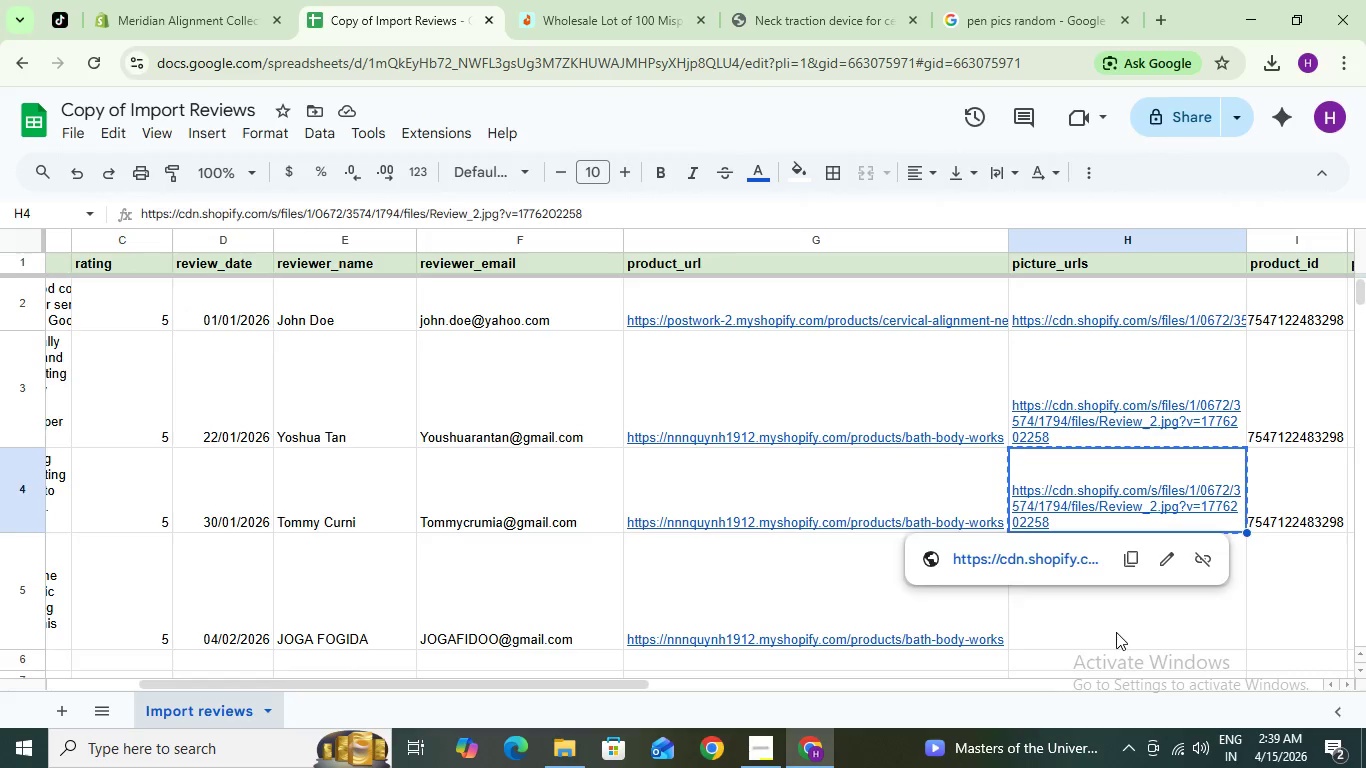 
left_click([1116, 632])
 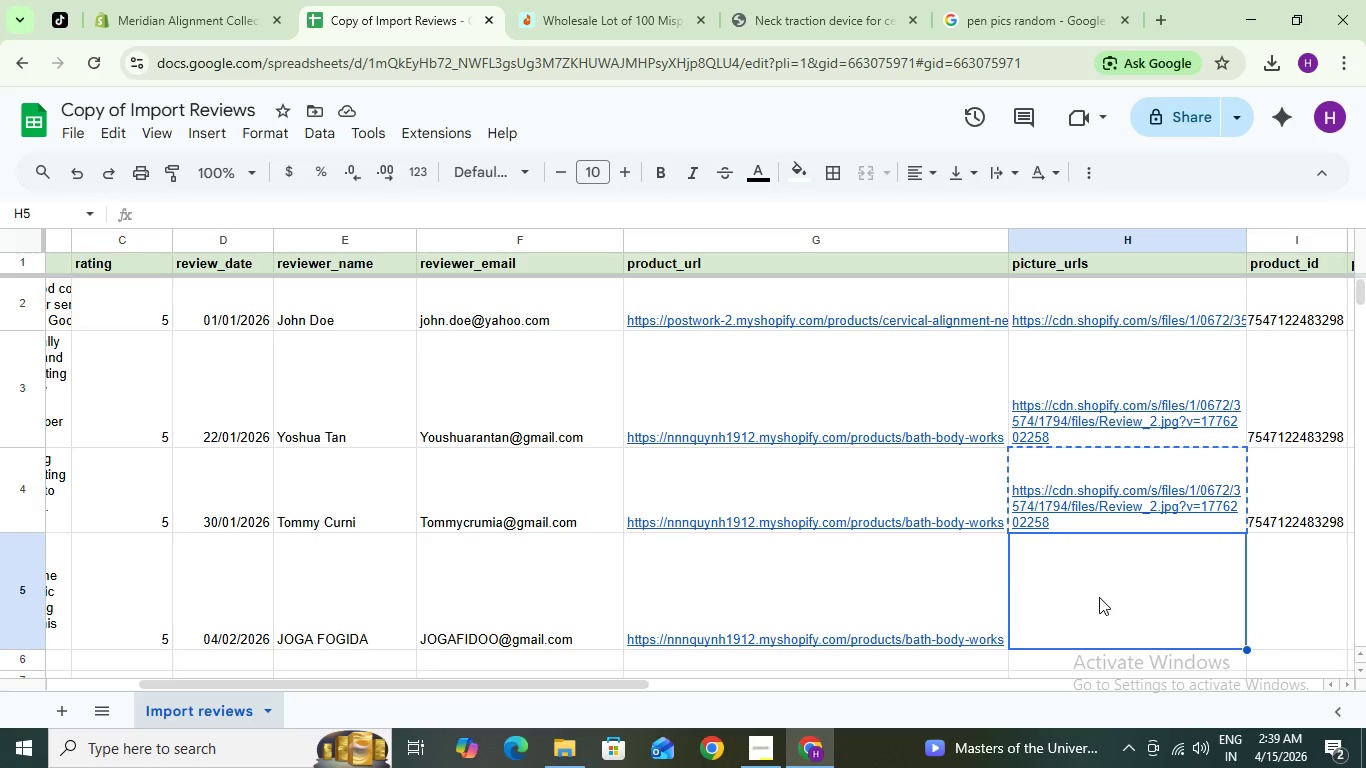 
hold_key(key=ControlLeft, duration=1.5)
 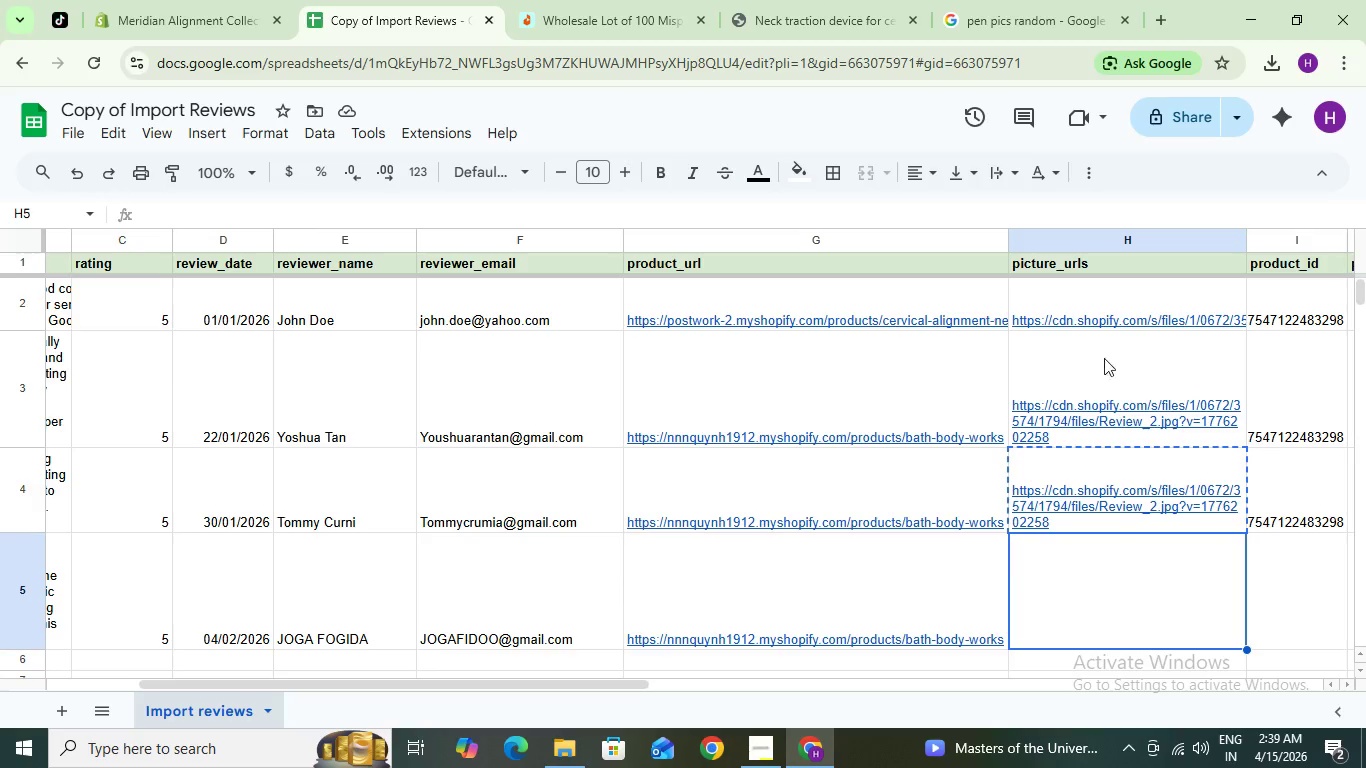 
hold_key(key=ControlLeft, duration=0.39)
 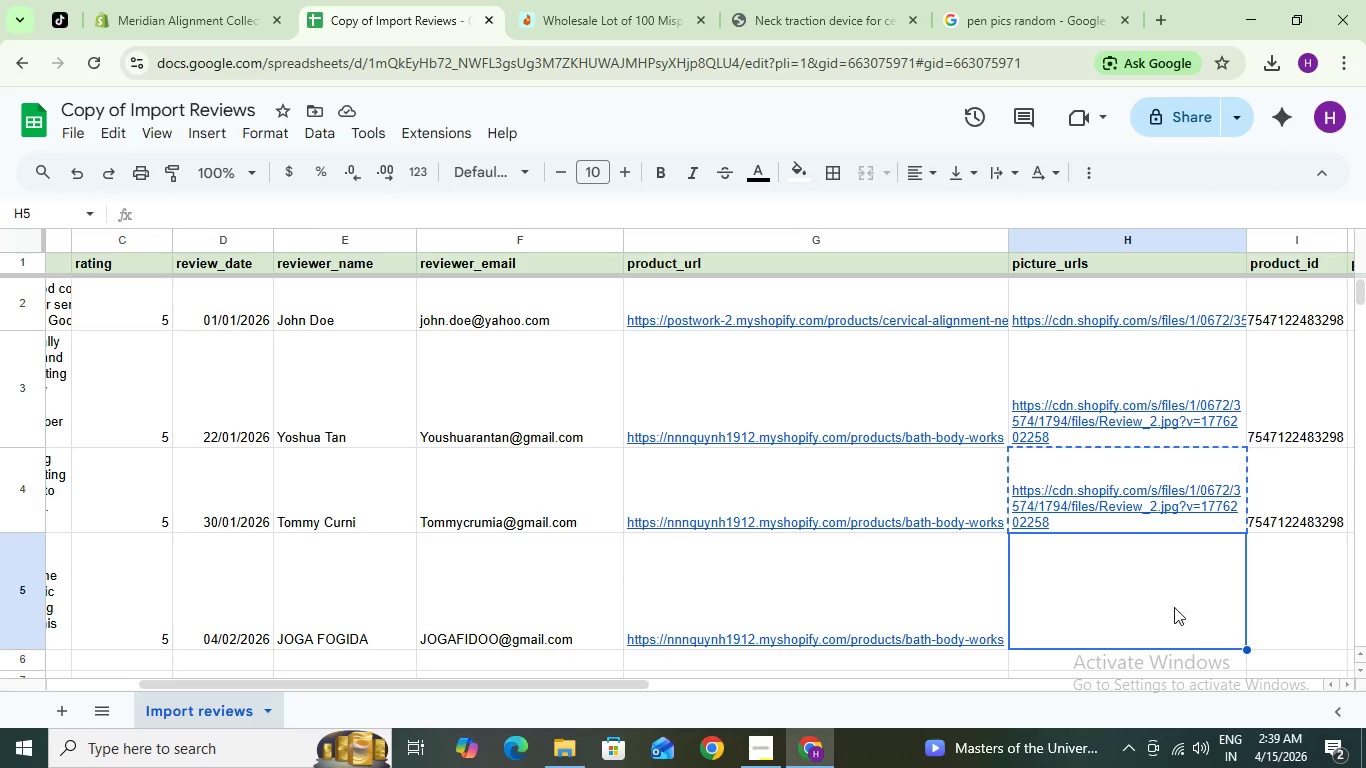 
left_click([1299, 595])
 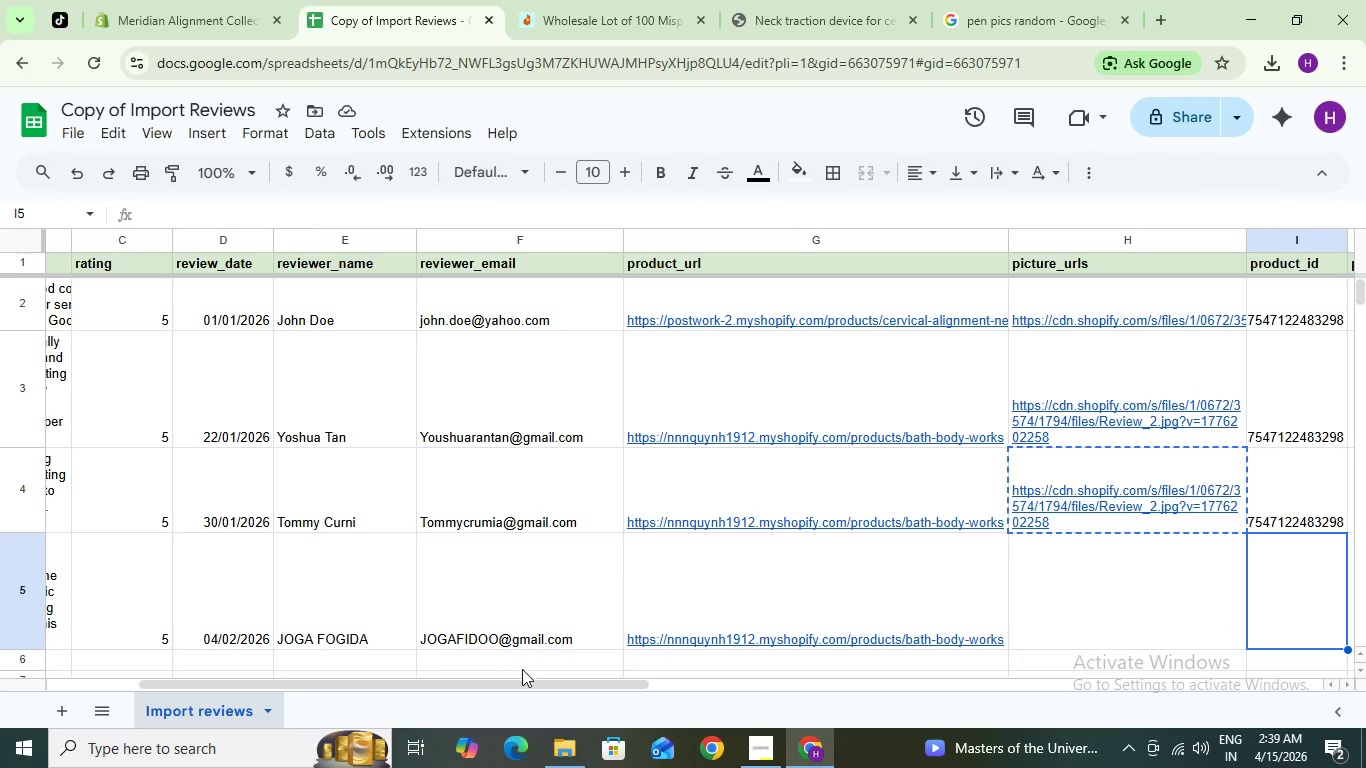 
left_click_drag(start_coordinate=[528, 684], to_coordinate=[638, 694])
 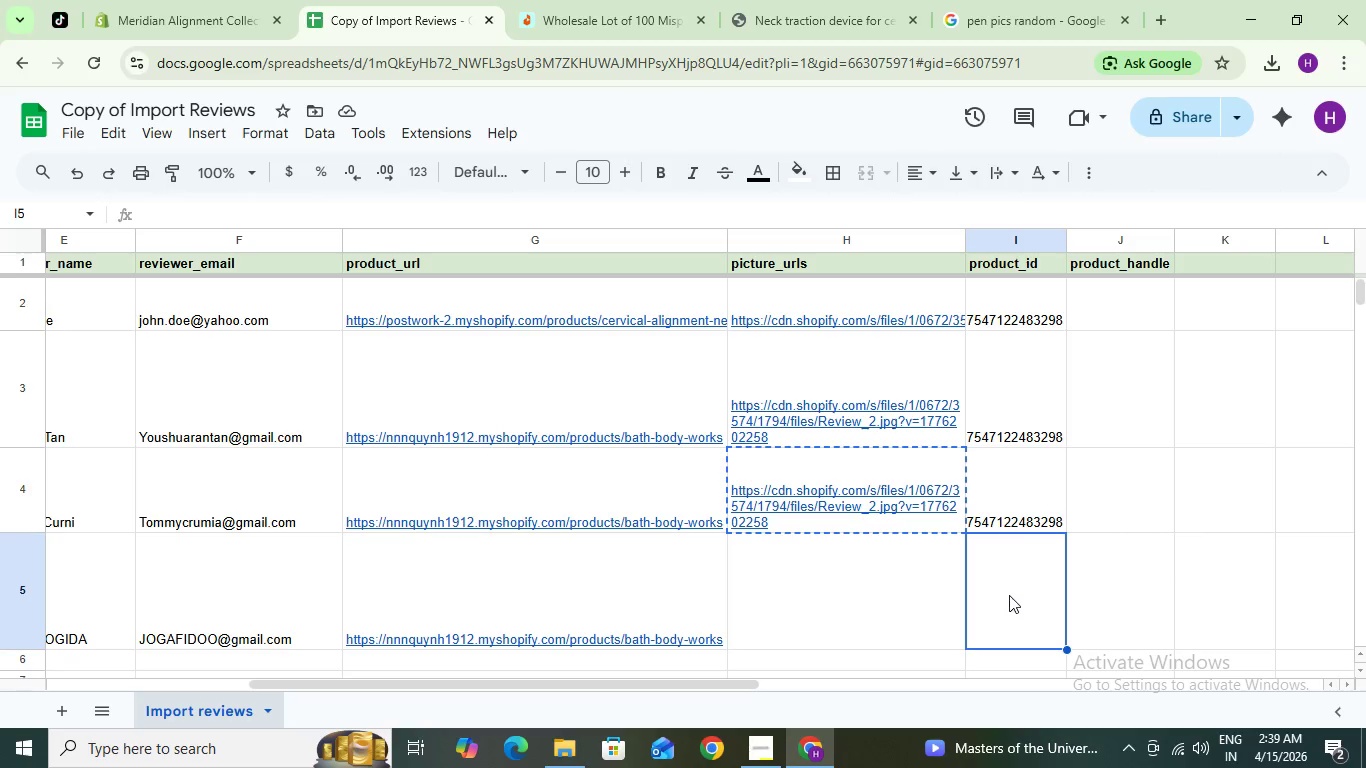 
wait(5.98)
 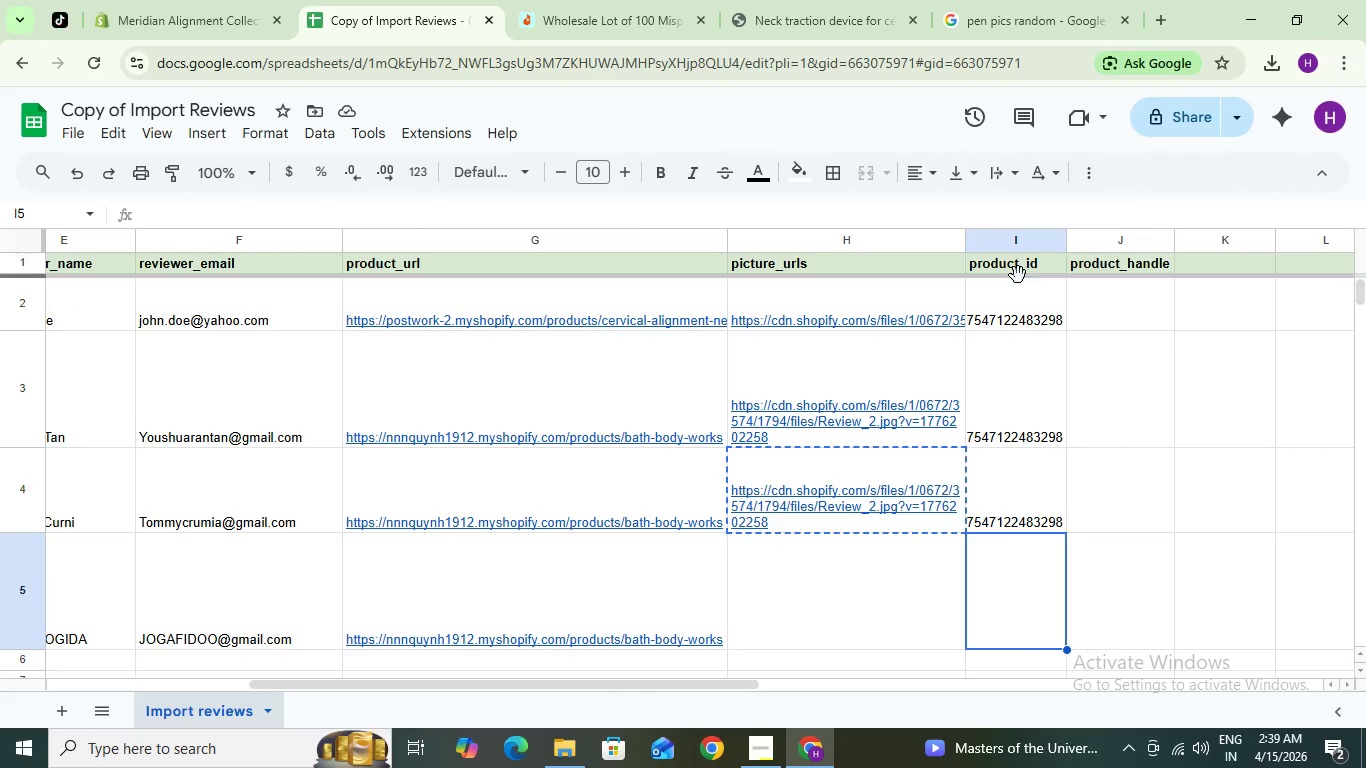 
left_click([999, 0])
 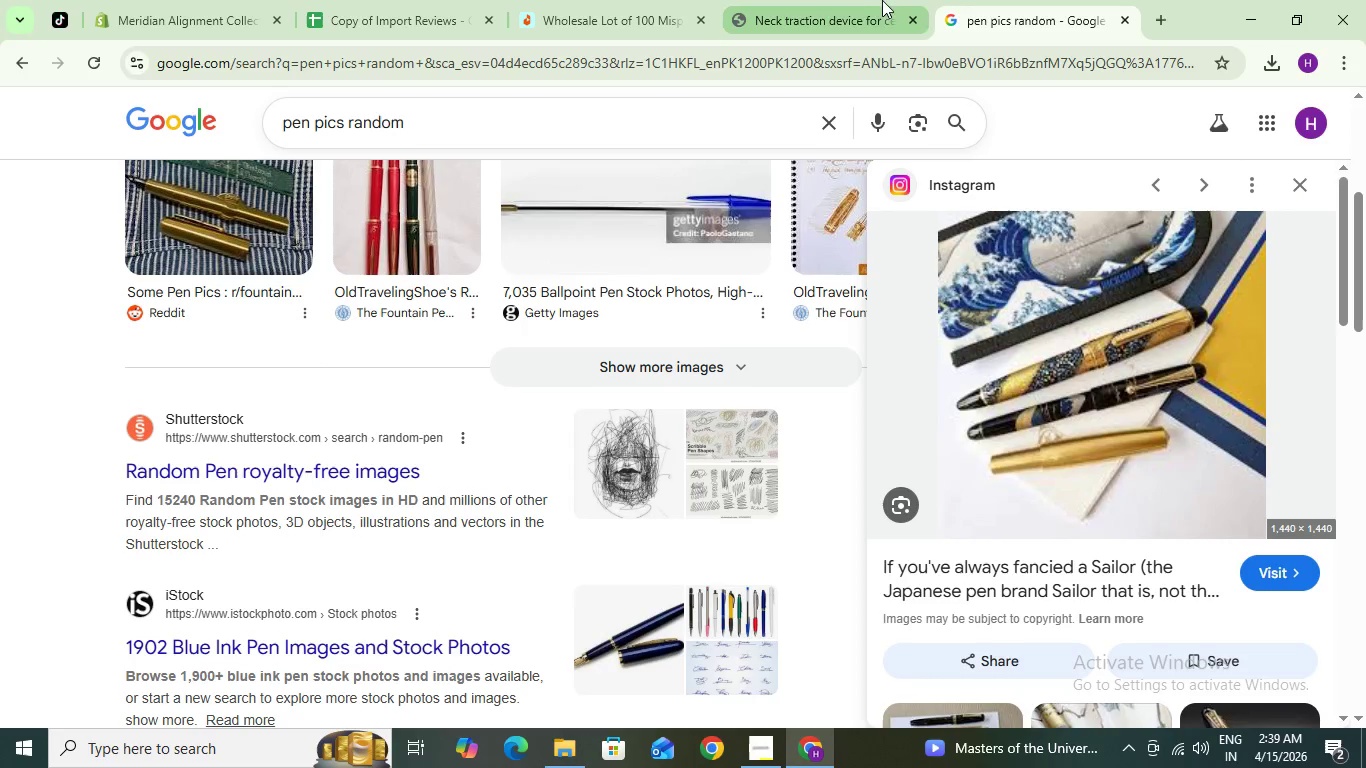 
left_click([869, 0])
 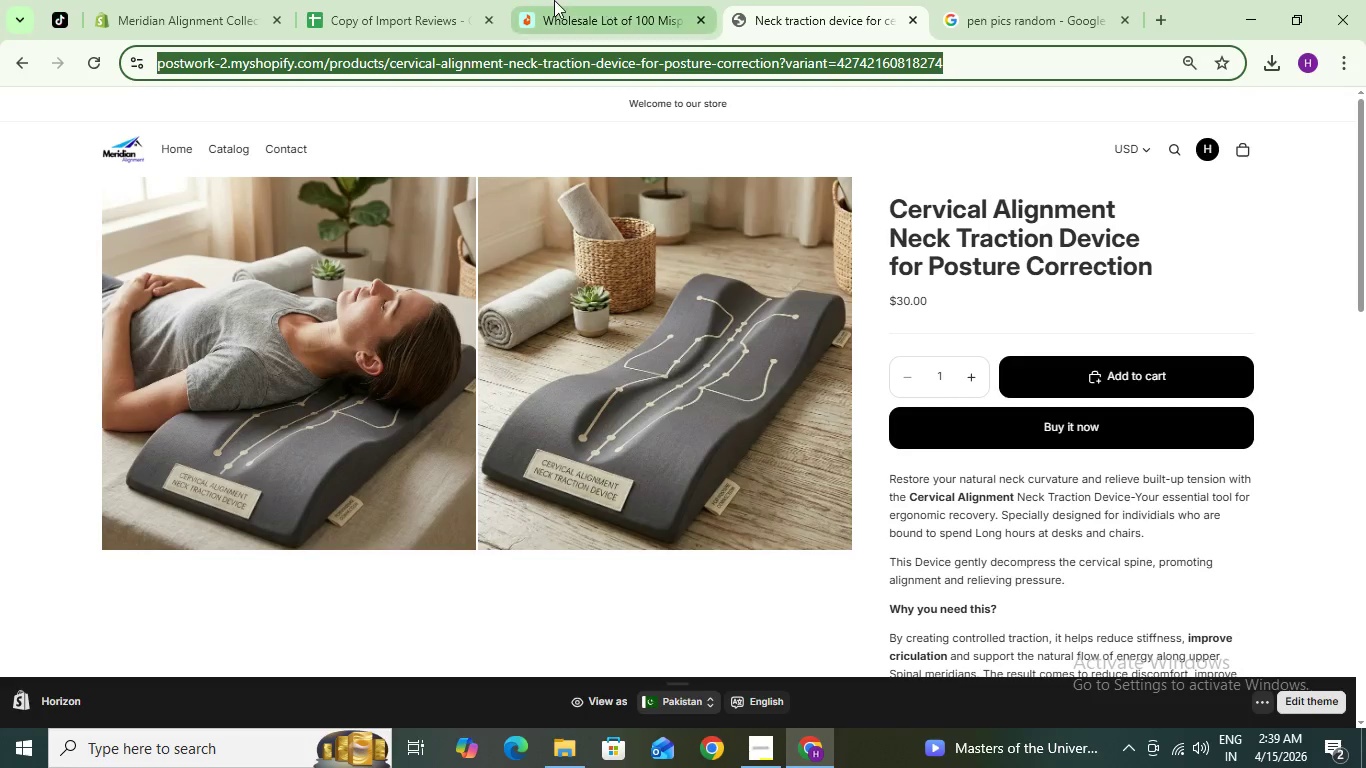 
left_click([561, 0])
 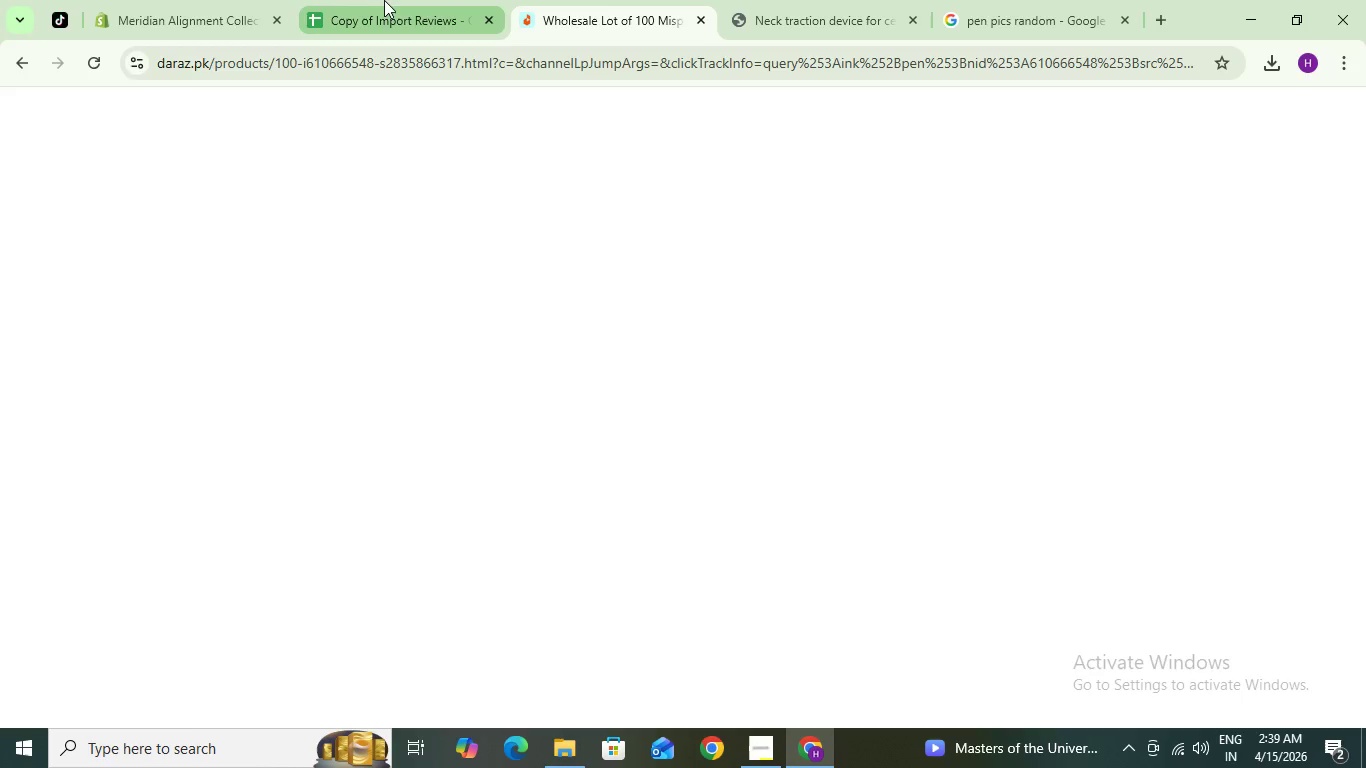 
left_click([386, 0])
 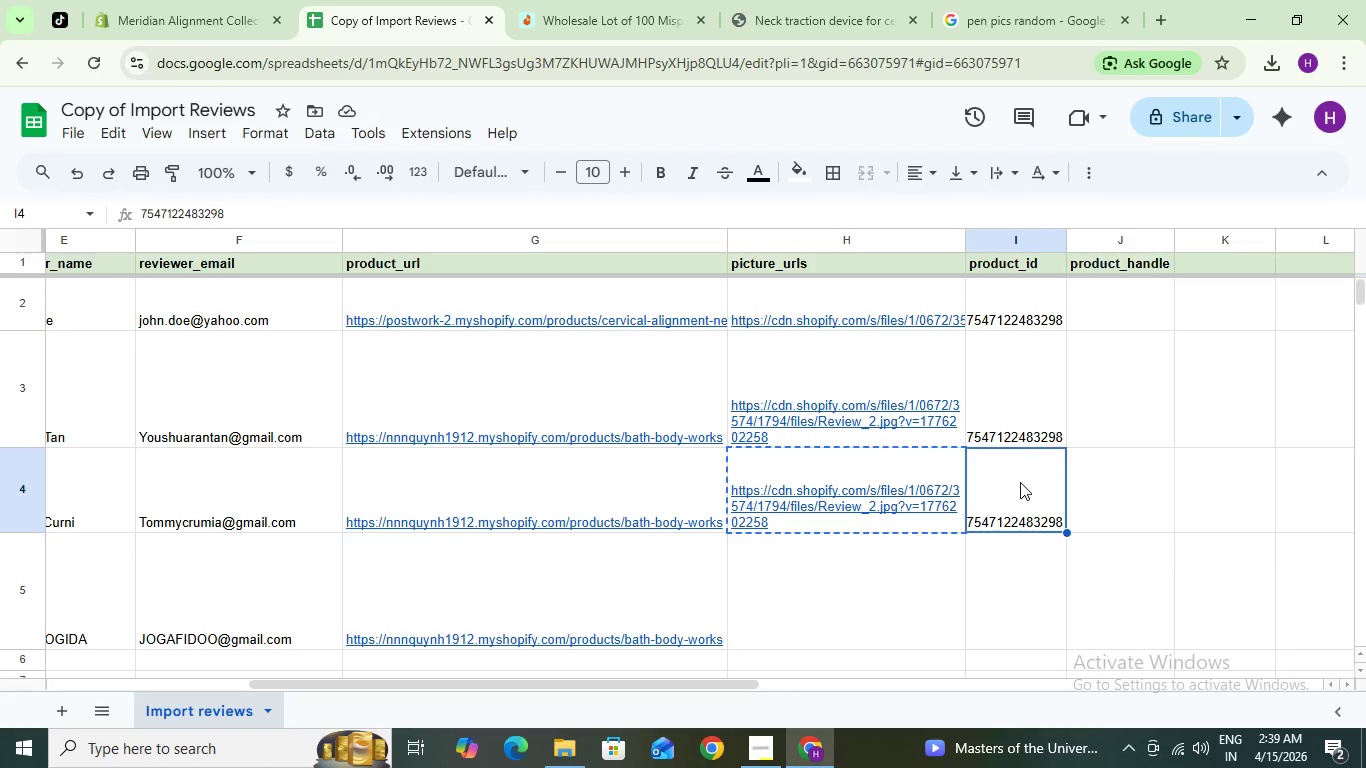 
key(Control+C)
 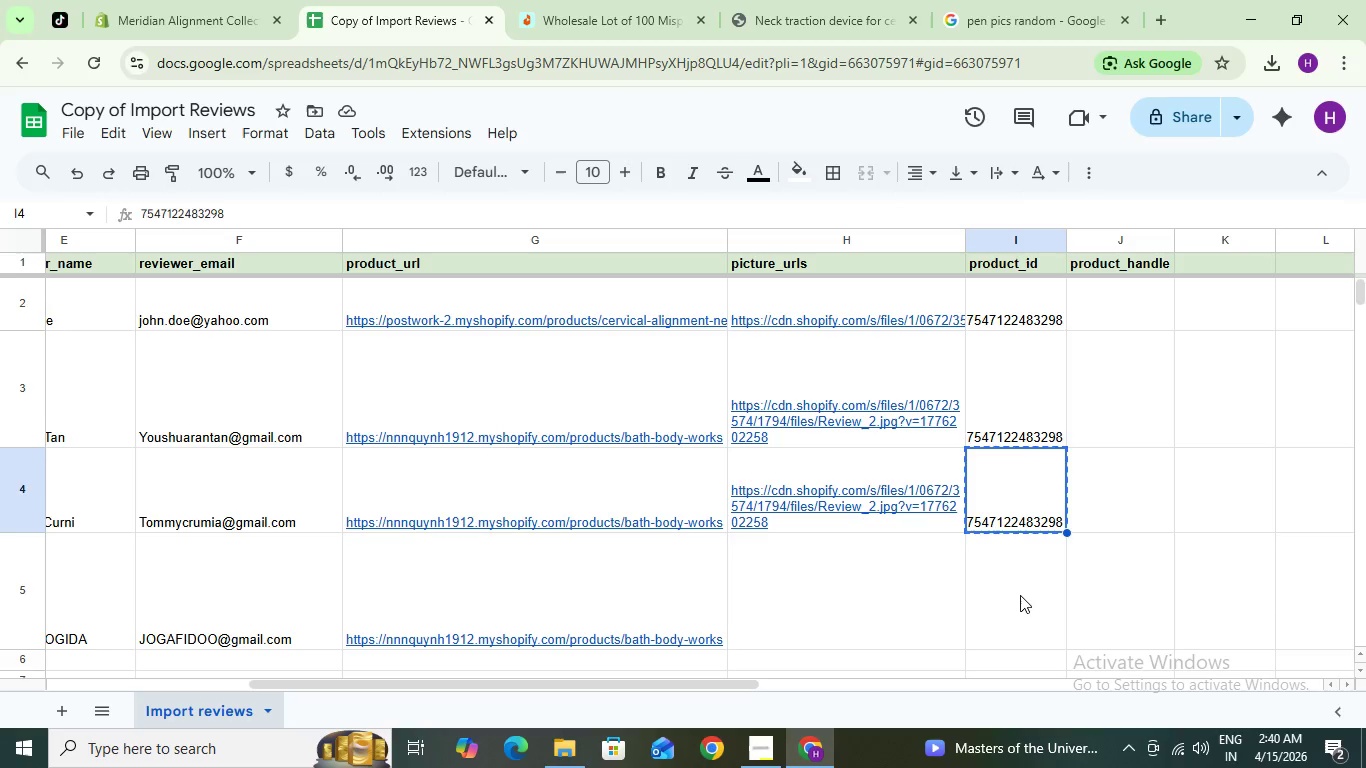 
left_click([1021, 596])
 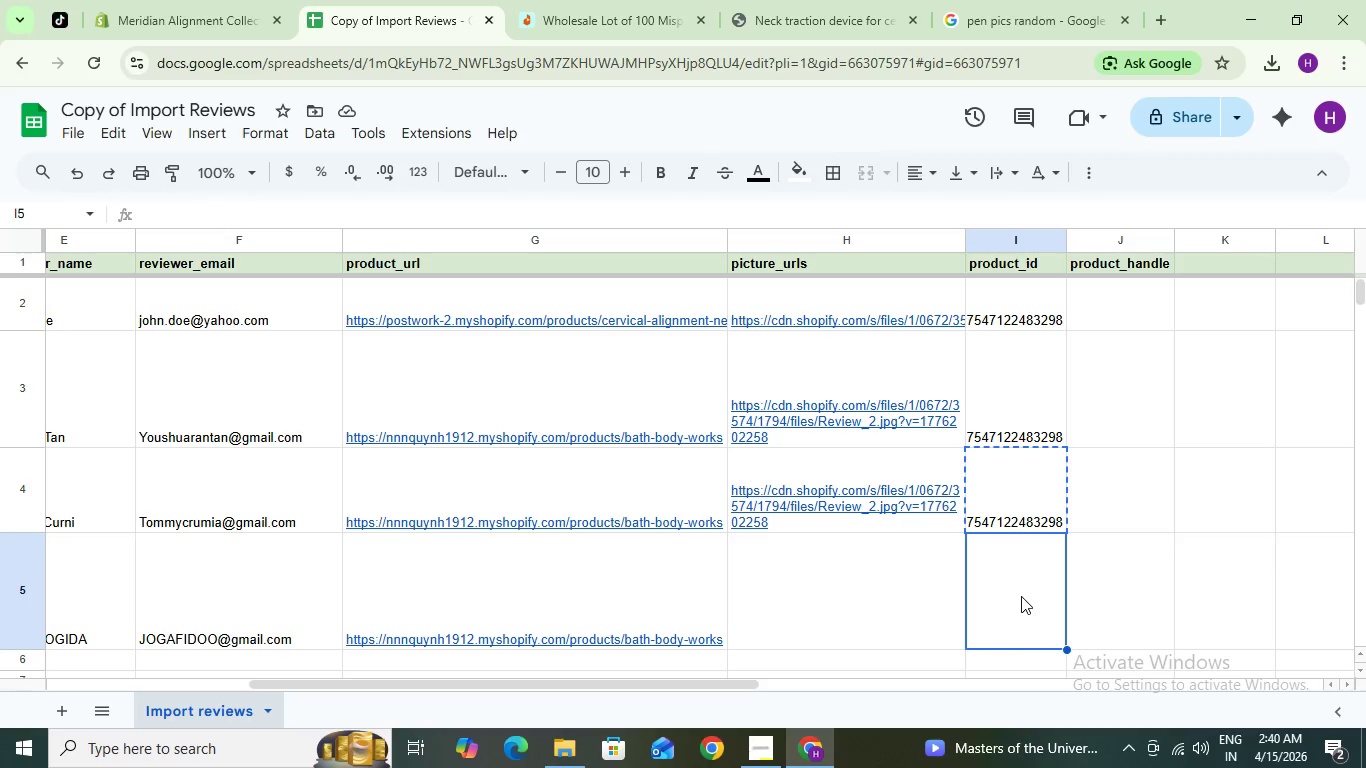 
key(Control+V)
 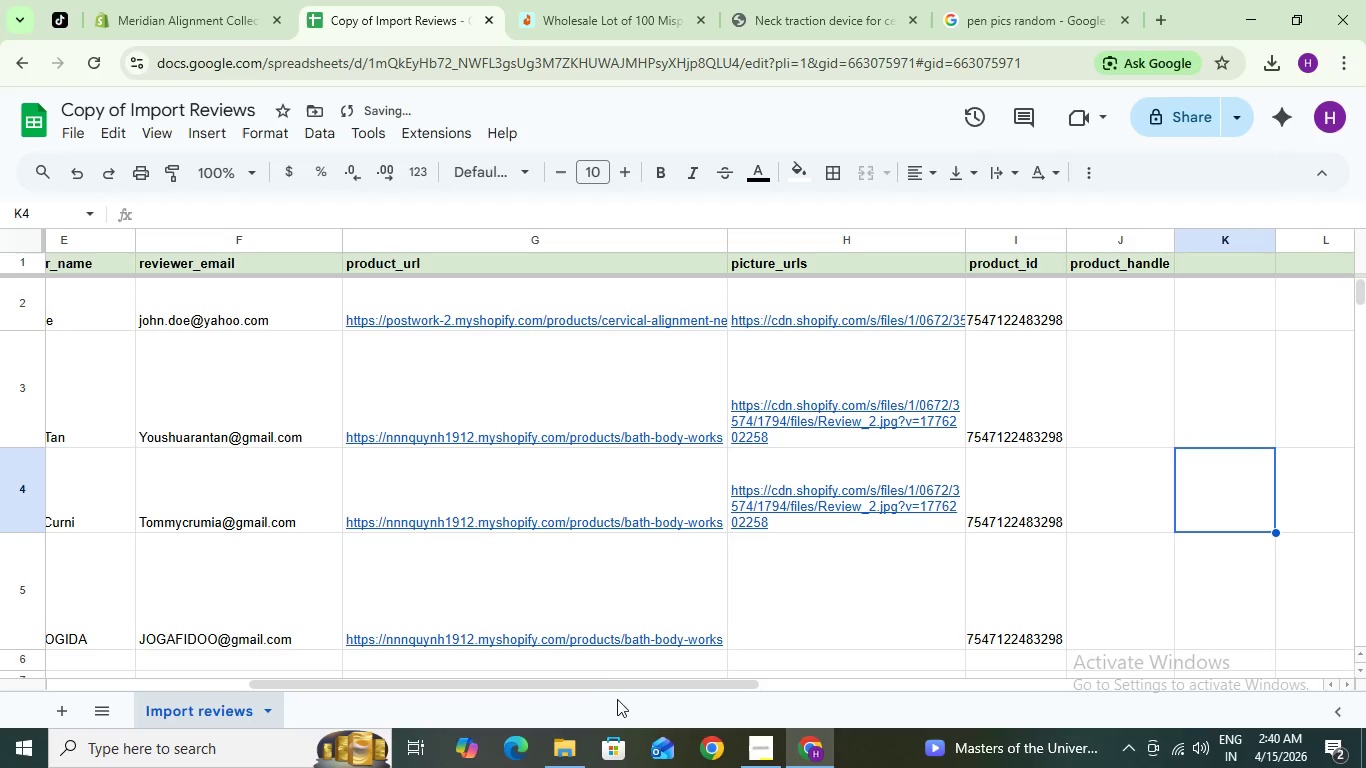 
left_click_drag(start_coordinate=[619, 681], to_coordinate=[246, 670])
 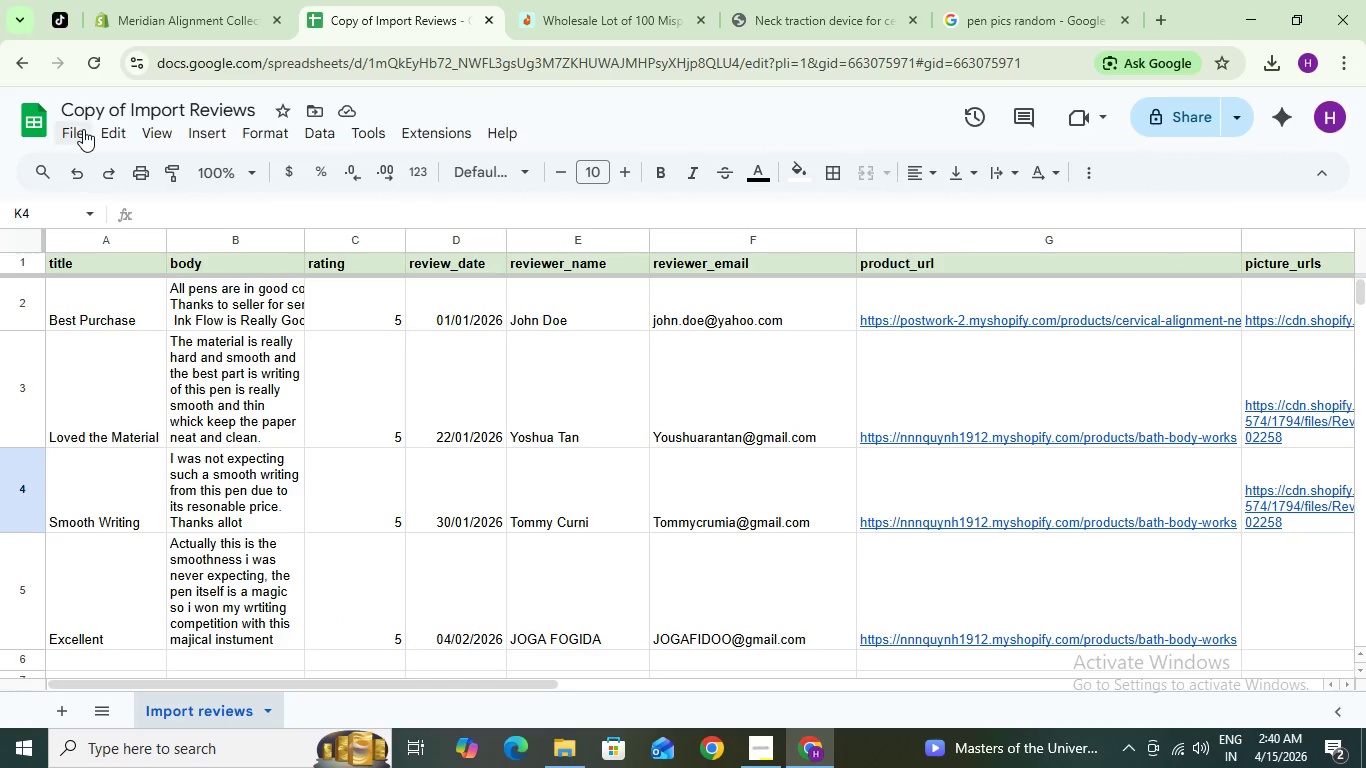 
left_click([79, 129])
 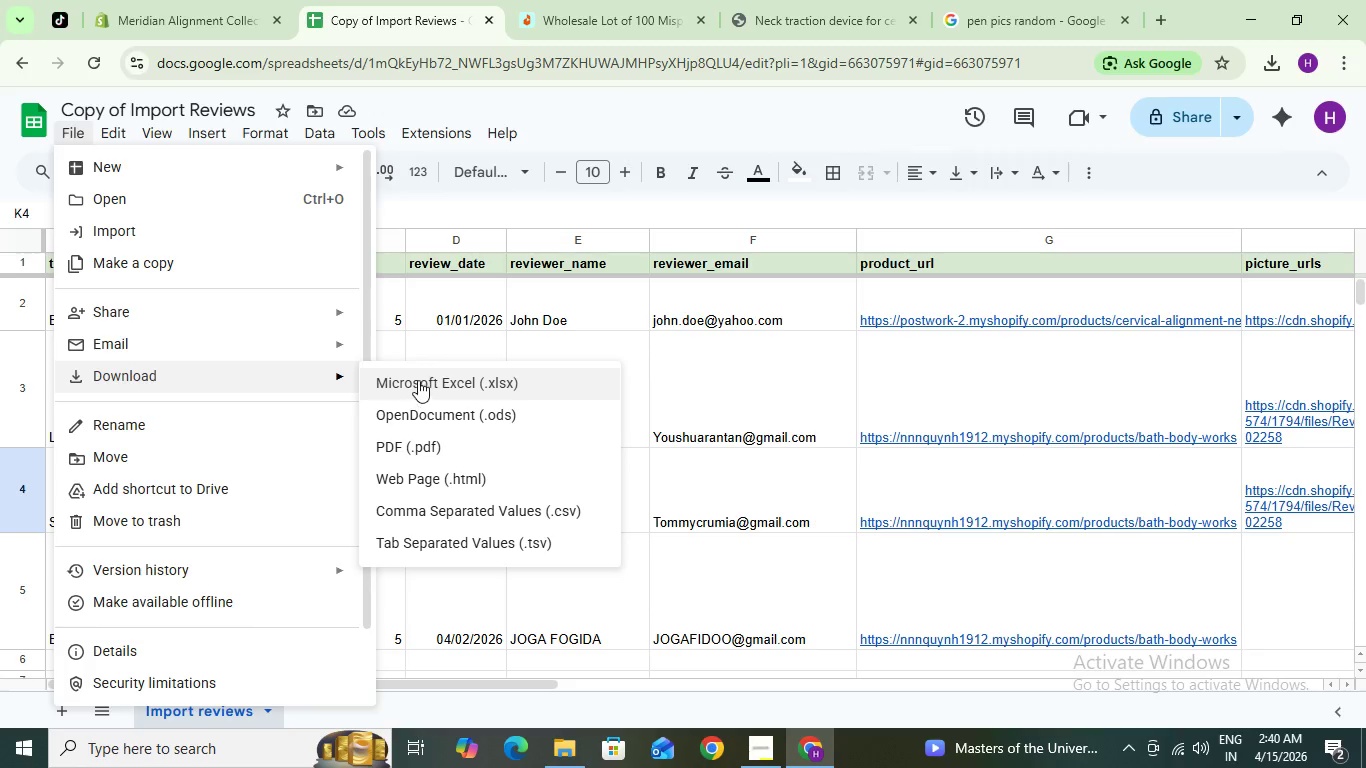 
left_click([421, 379])
 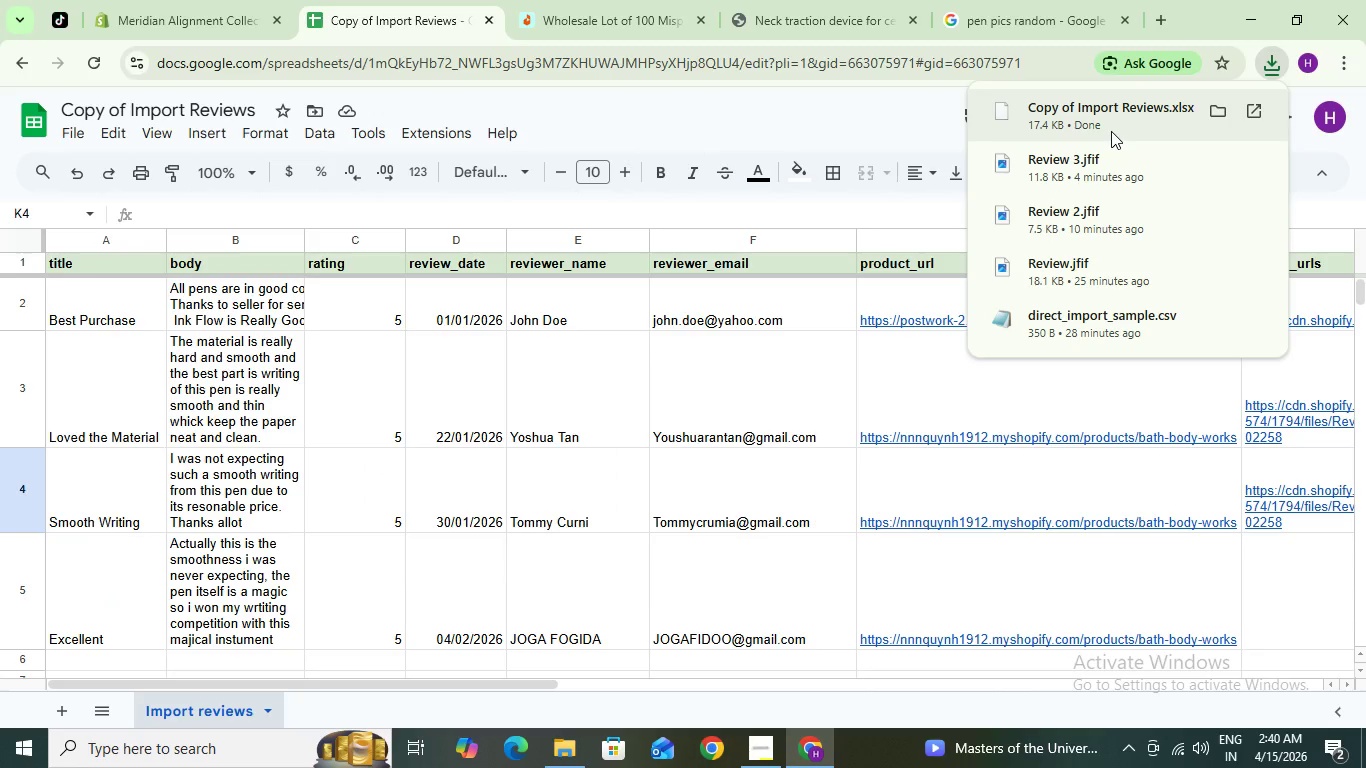 
wait(6.31)
 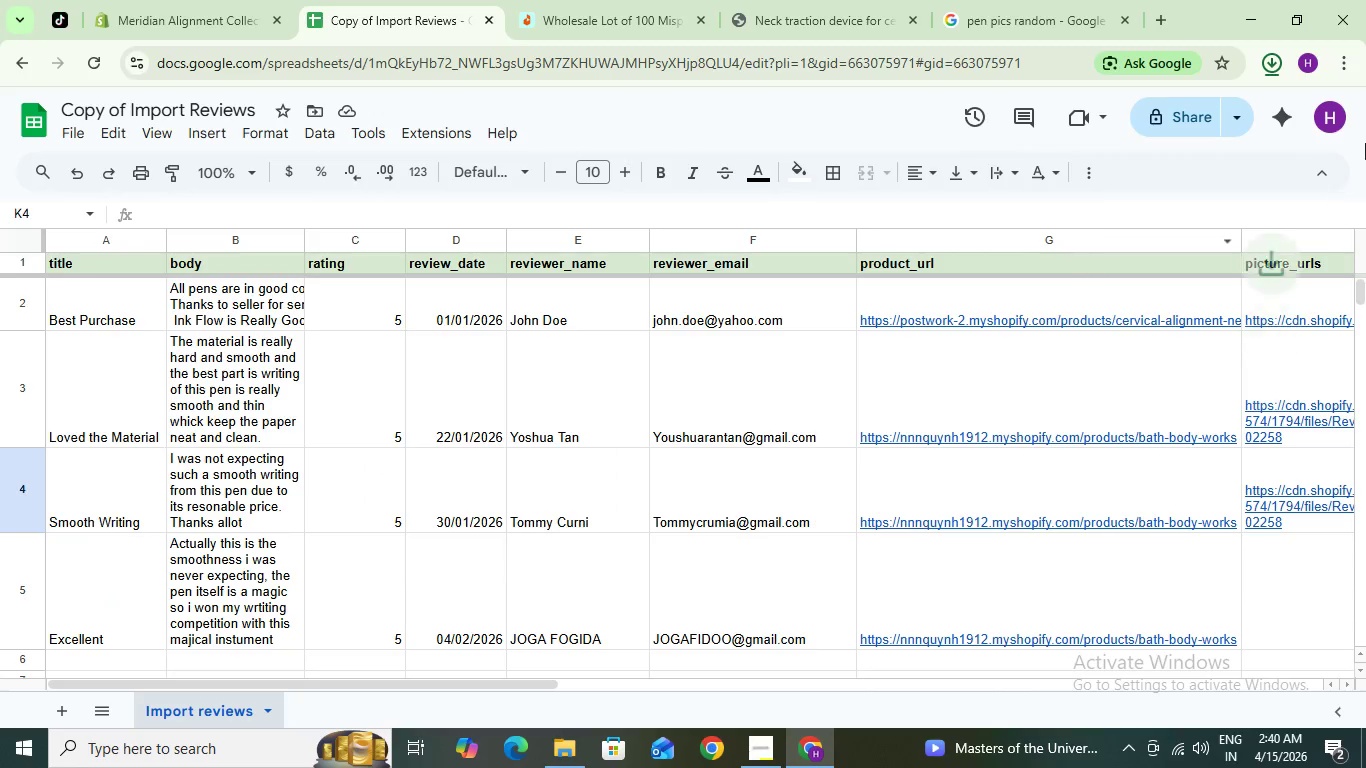 
left_click([145, 0])
 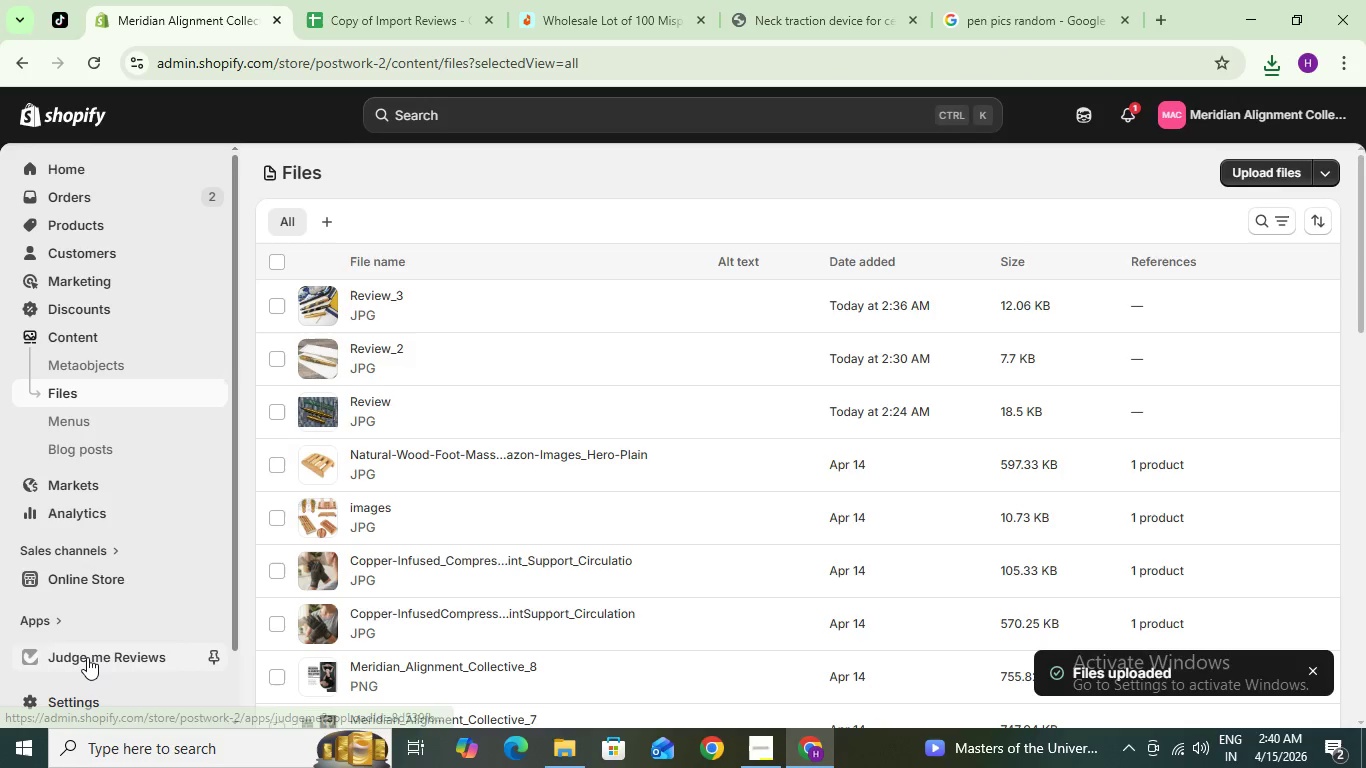 
left_click([88, 656])
 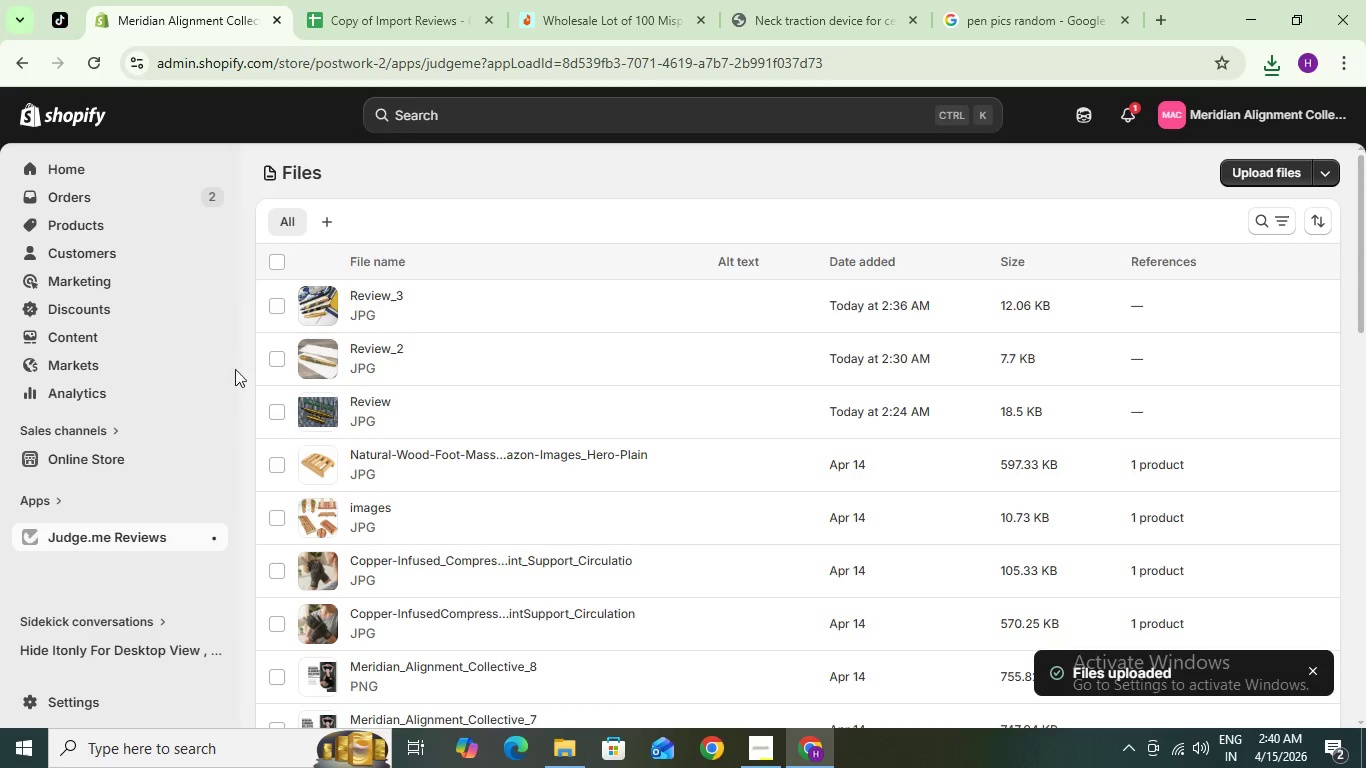 
mouse_move([530, 430])
 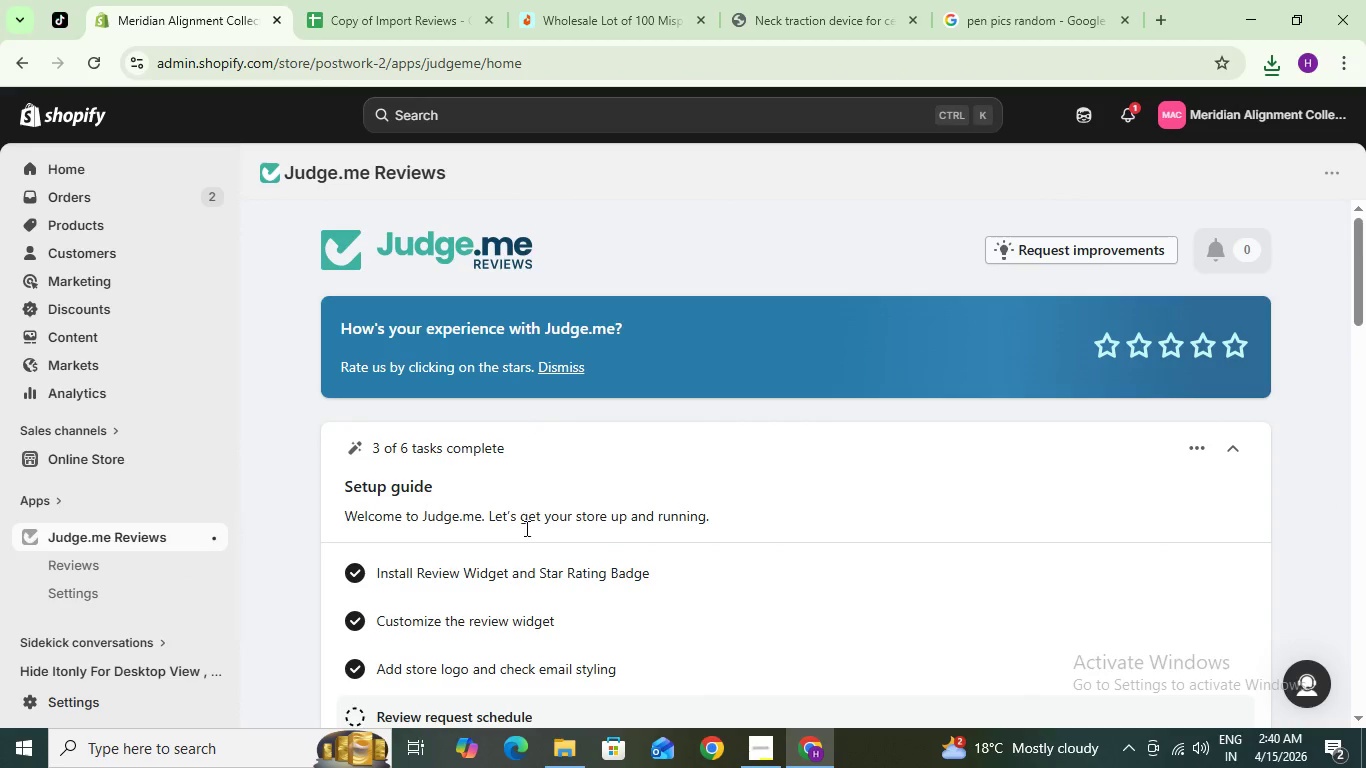 
scroll: coordinate [482, 596], scroll_direction: down, amount: 10.0
 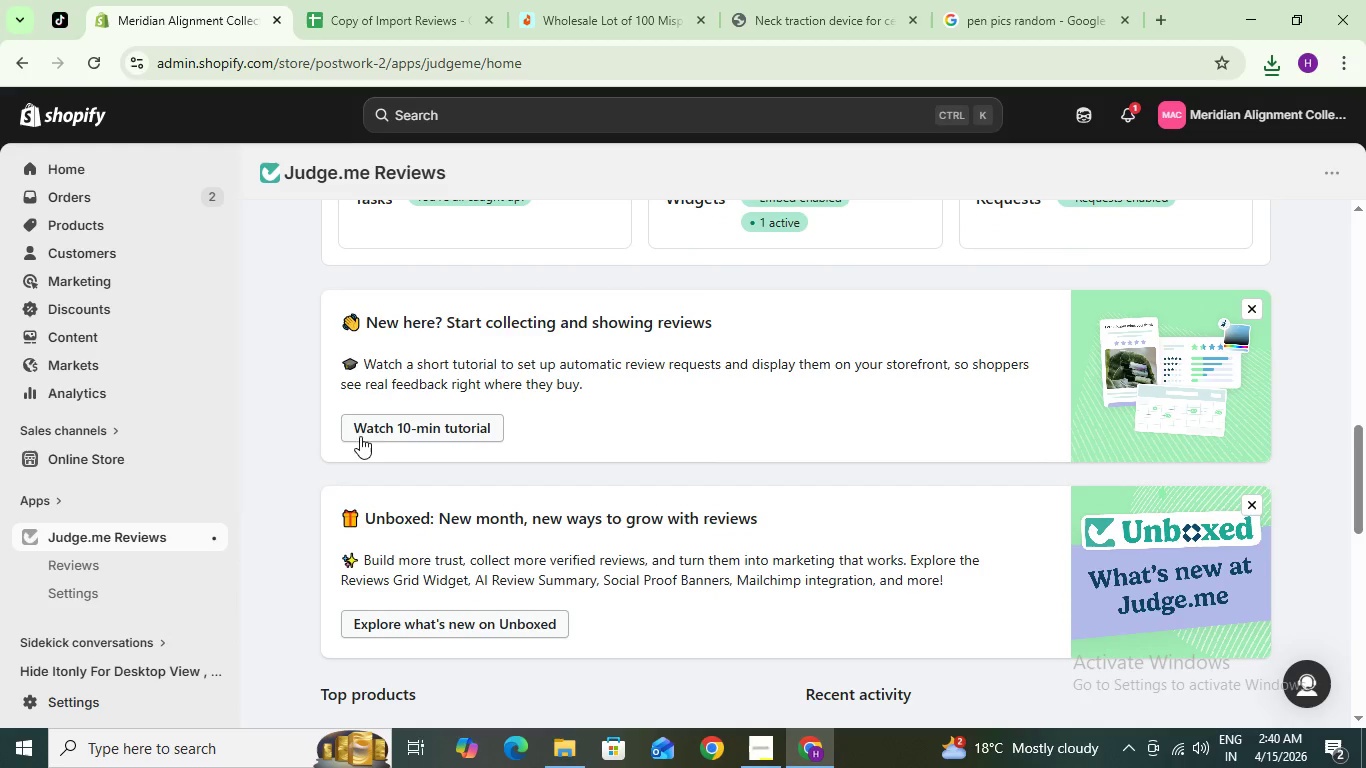 
scroll: coordinate [588, 518], scroll_direction: up, amount: 6.0
 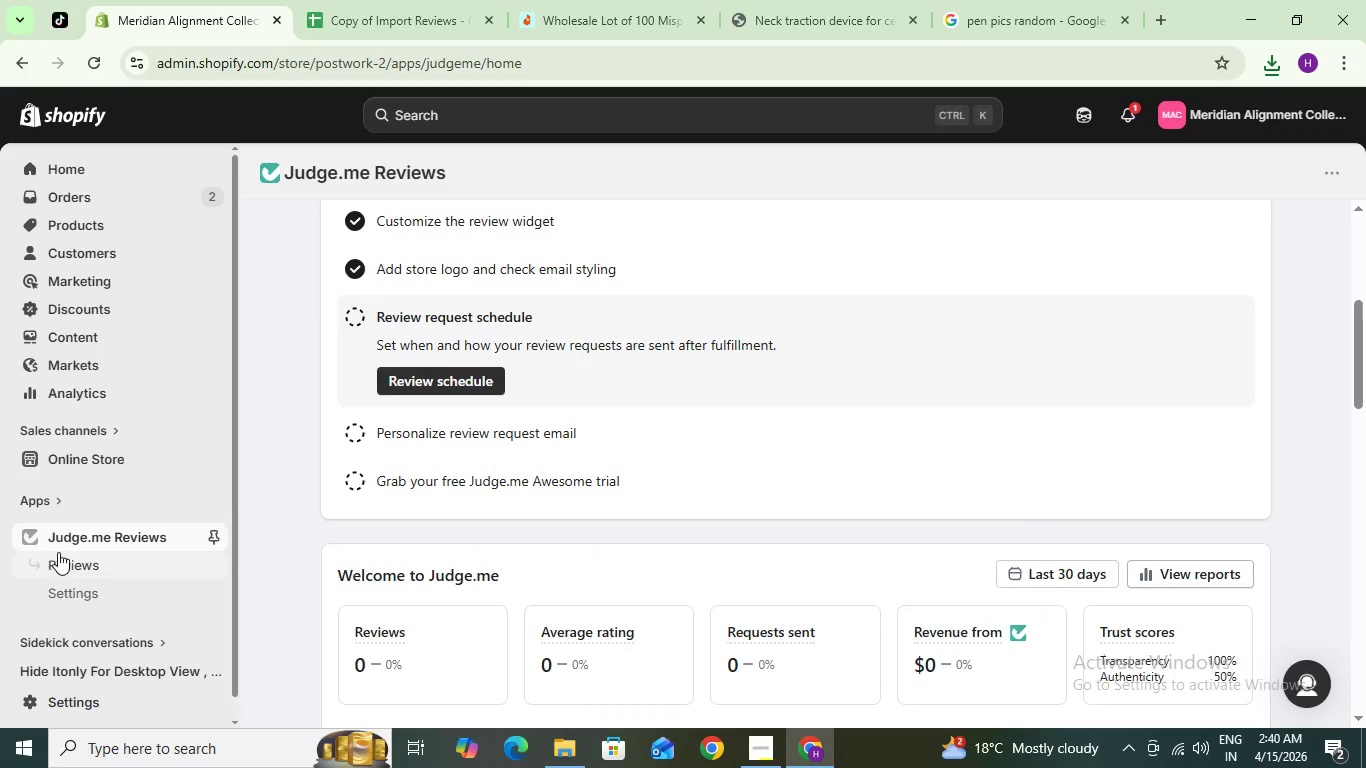 
left_click([65, 558])
 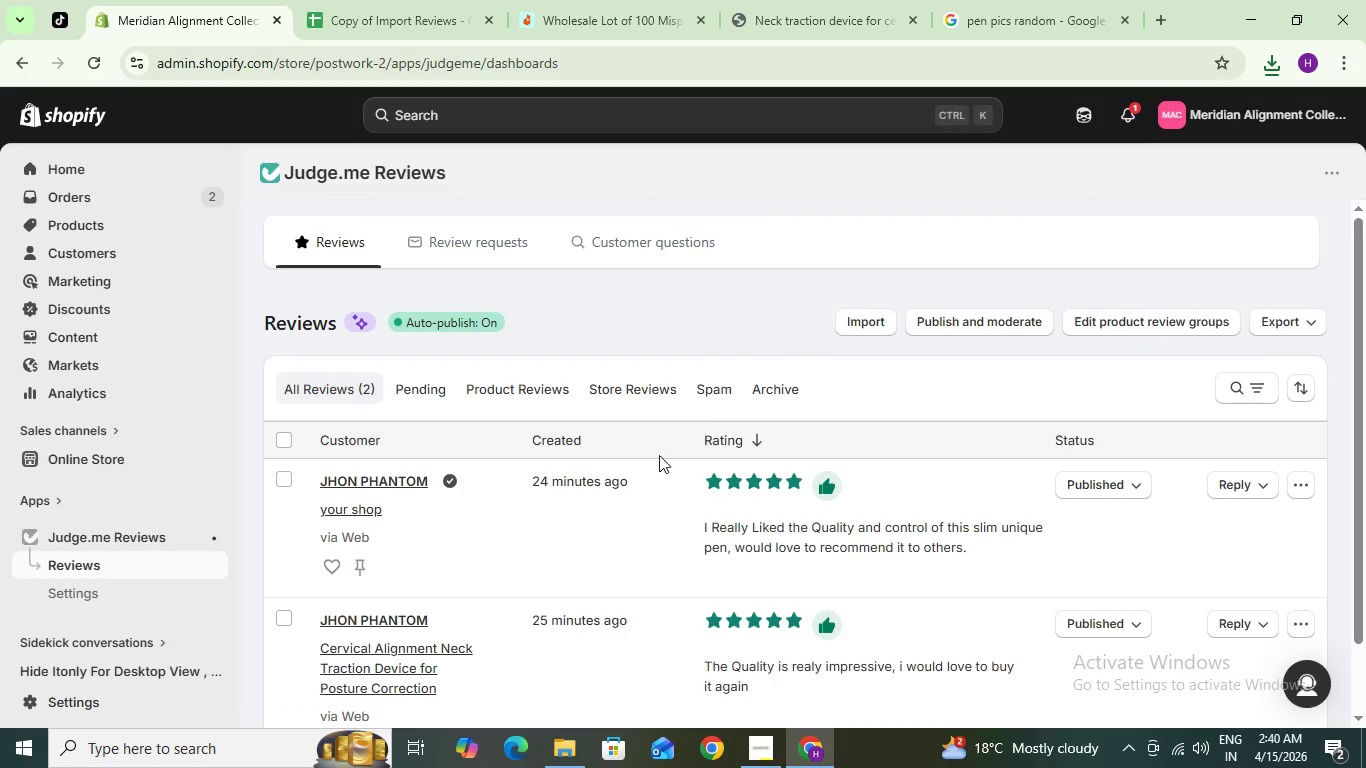 
wait(5.75)
 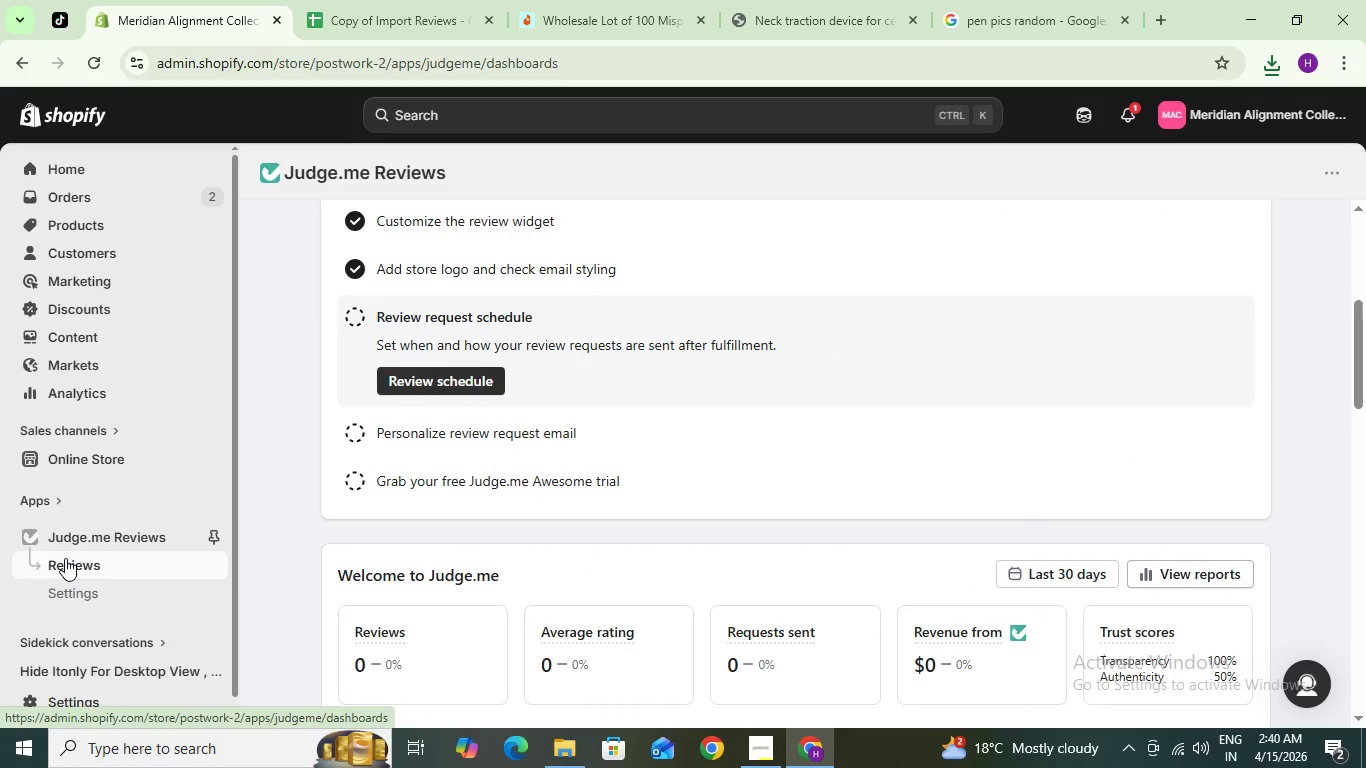 
left_click([859, 327])
 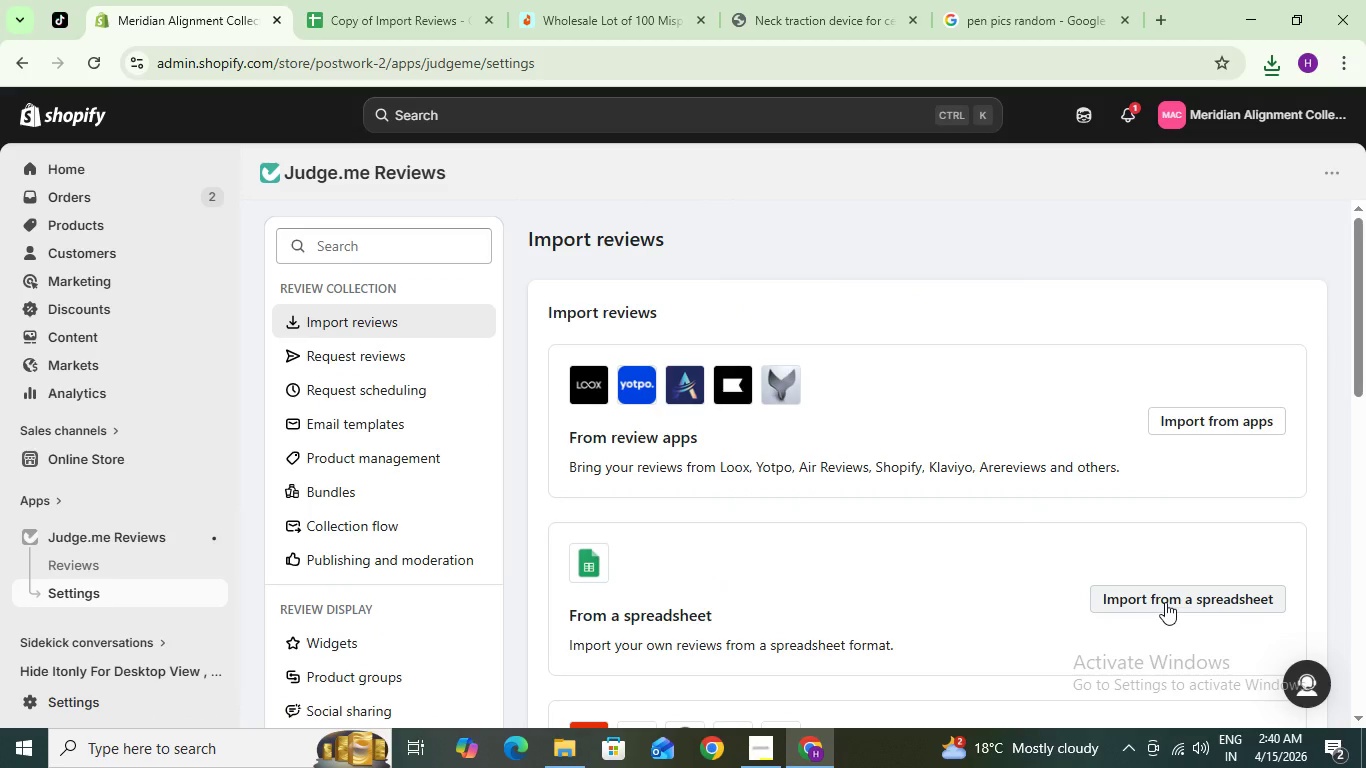 
left_click([1165, 599])
 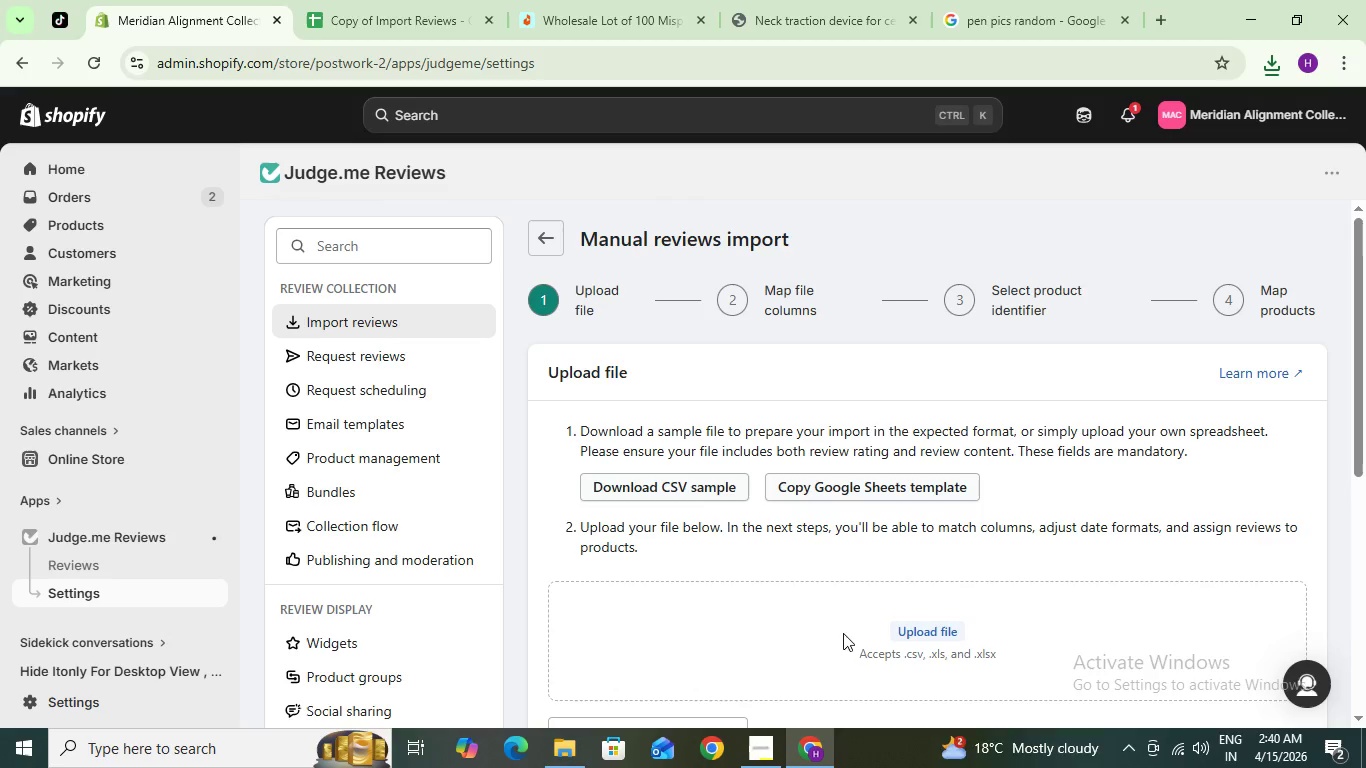 
left_click([973, 642])
 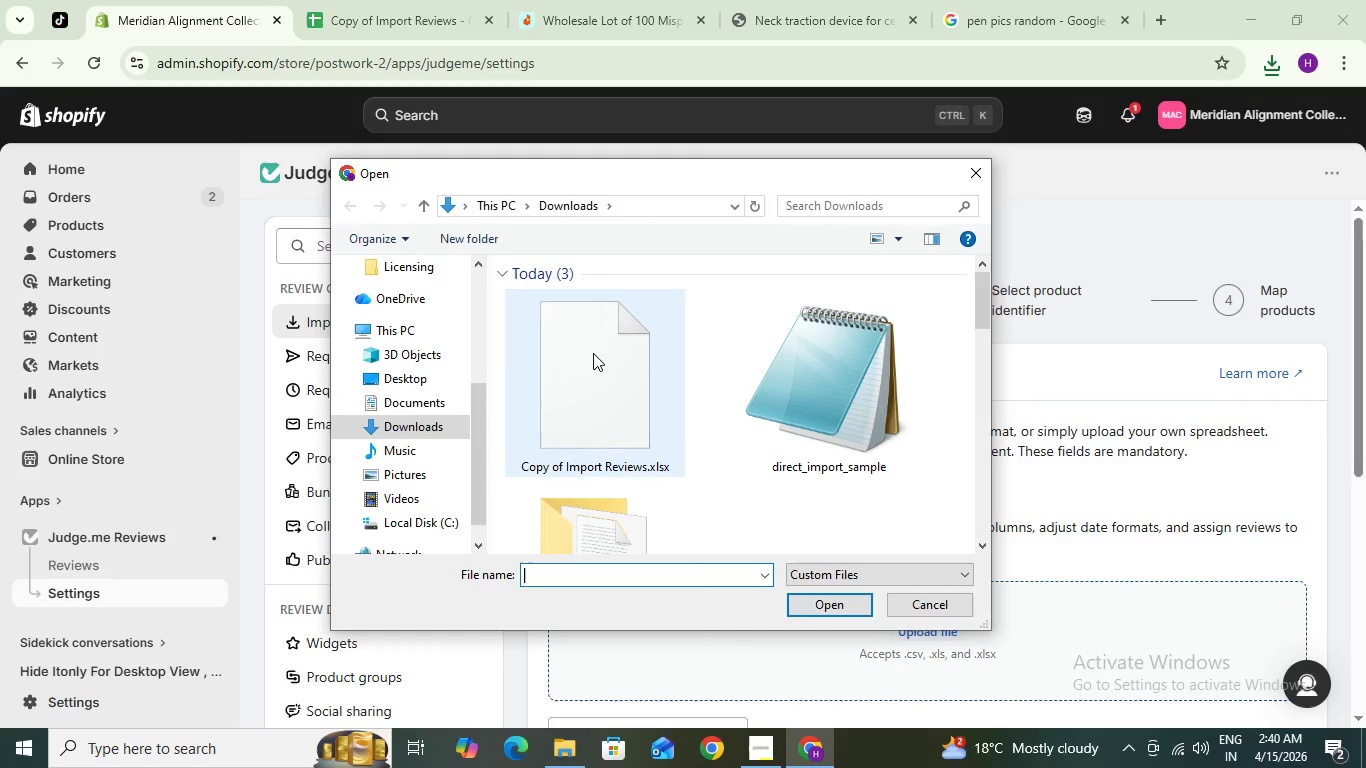 
left_click([592, 376])
 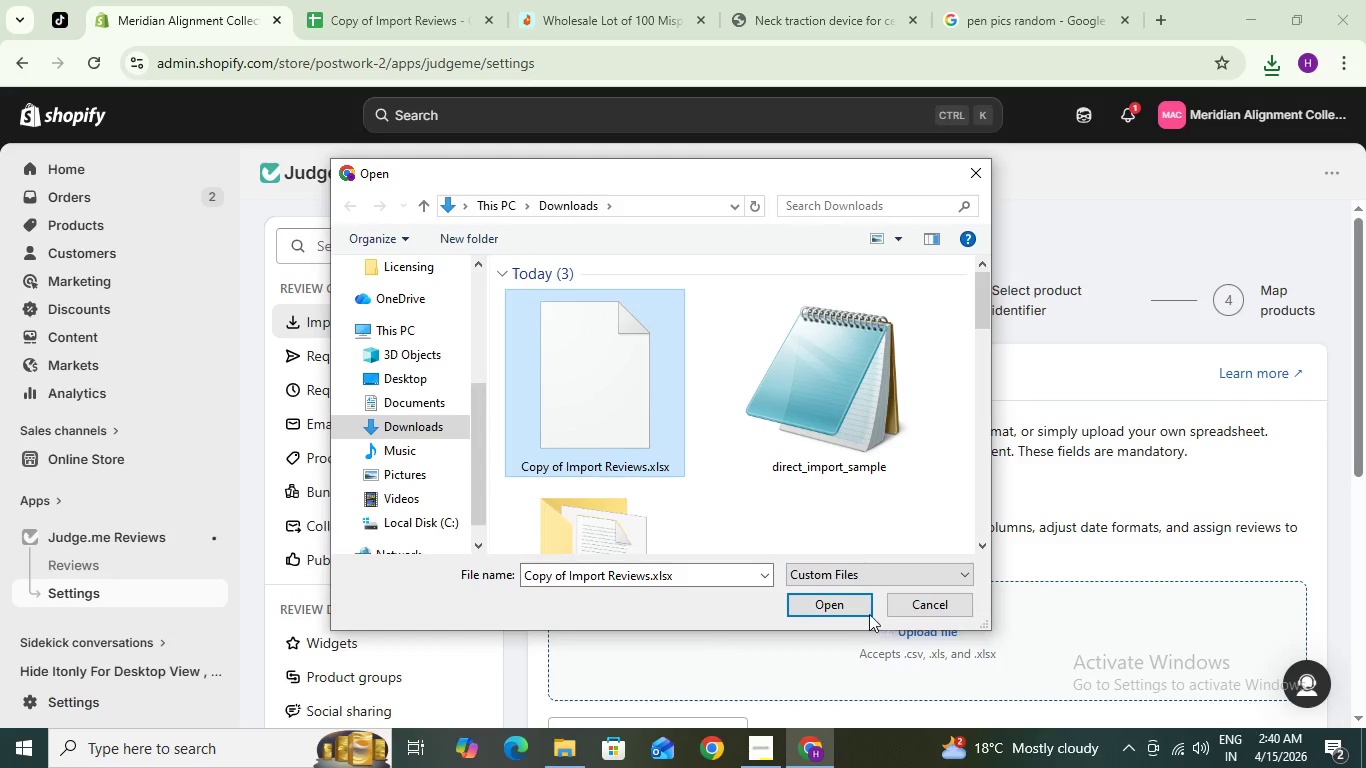 
left_click([852, 599])
 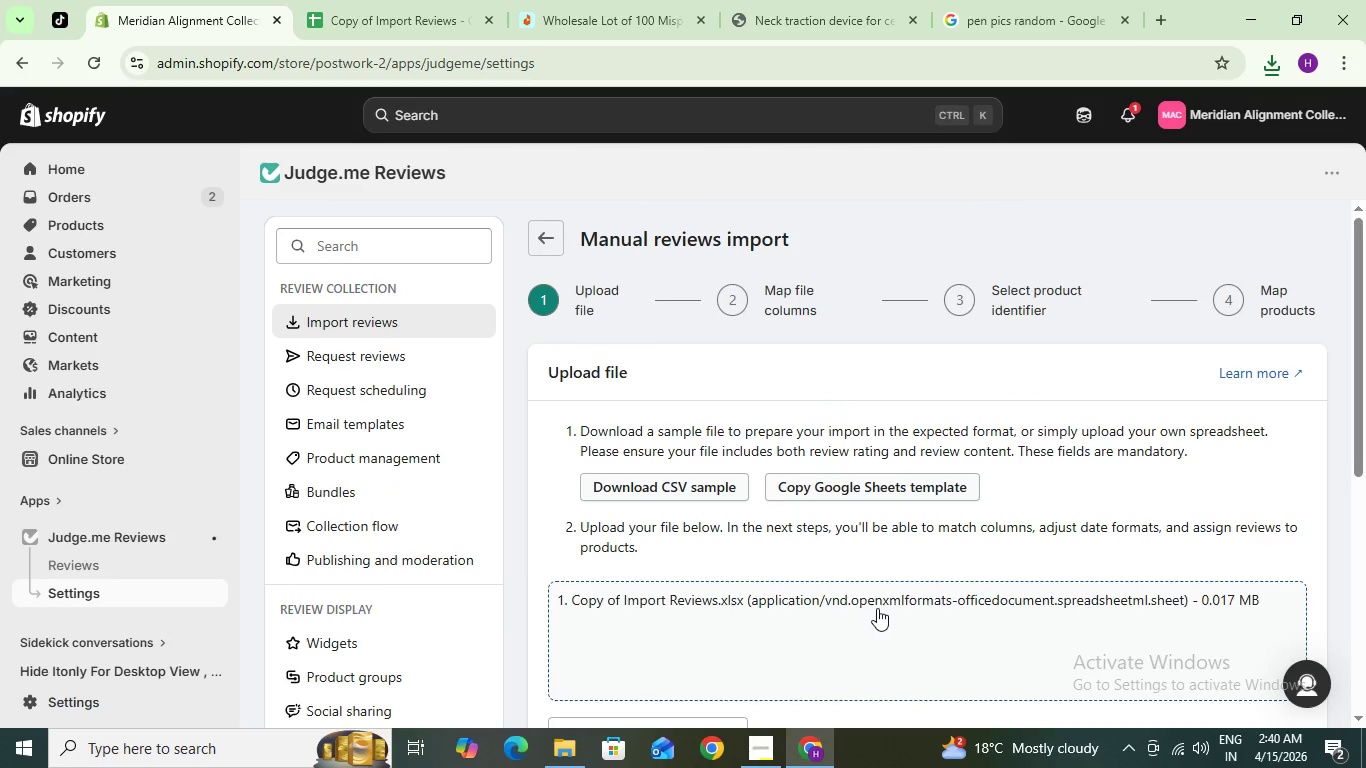 
scroll: coordinate [729, 615], scroll_direction: down, amount: 5.0
 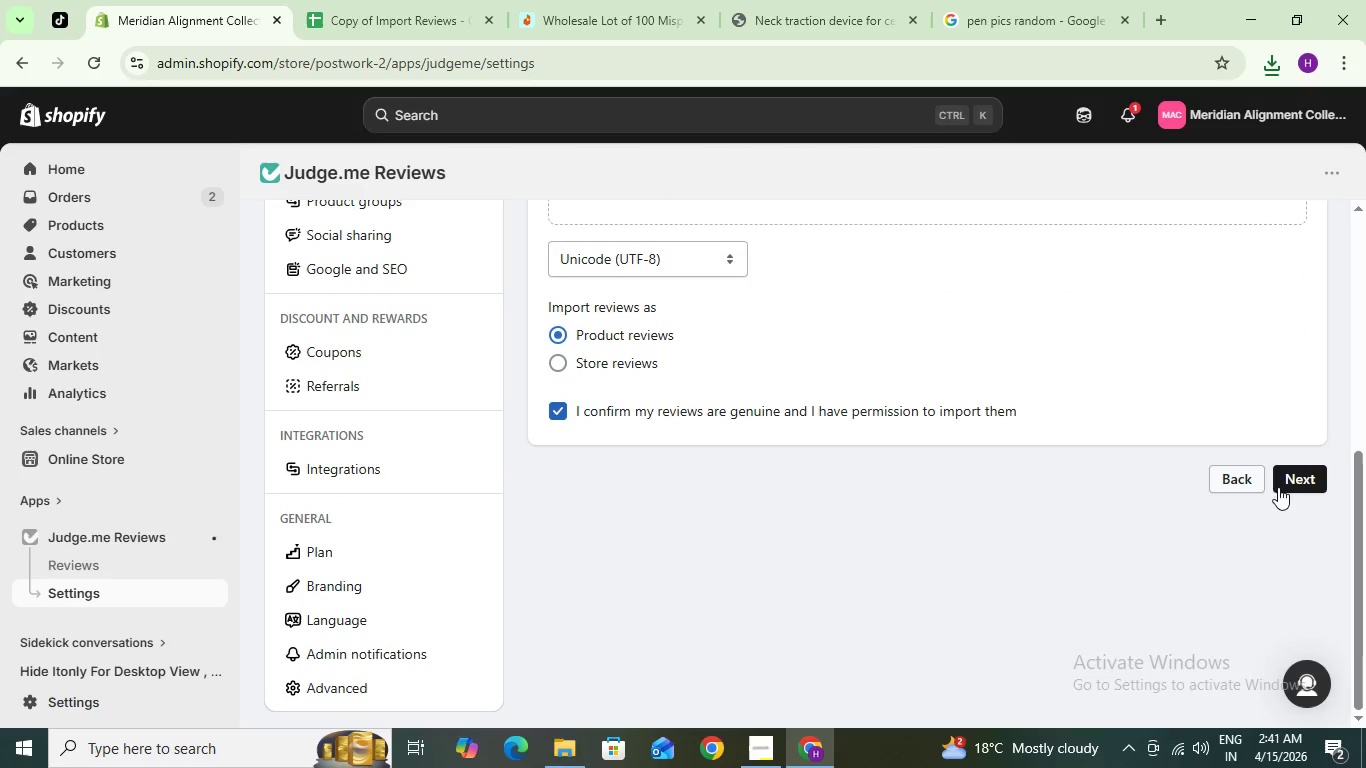 
left_click([1298, 480])
 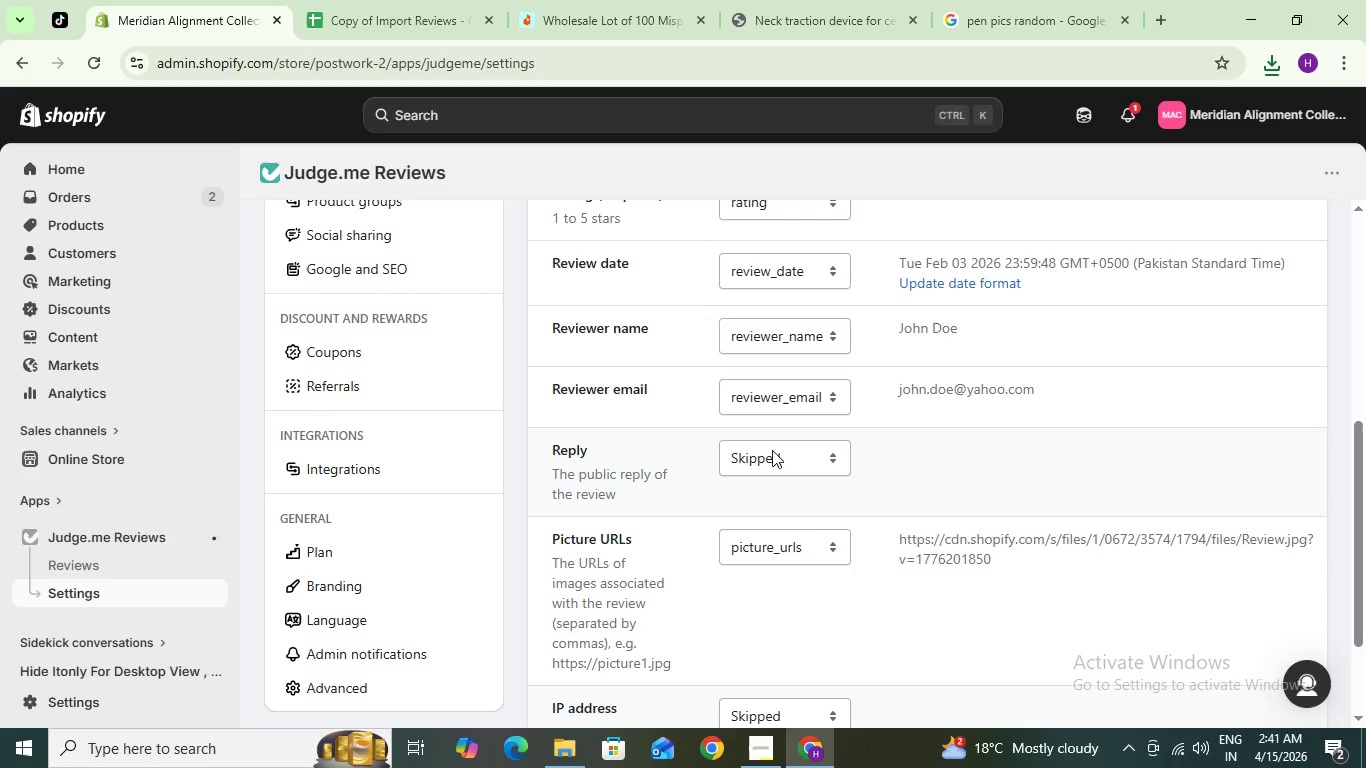 
scroll: coordinate [953, 519], scroll_direction: up, amount: 5.0
 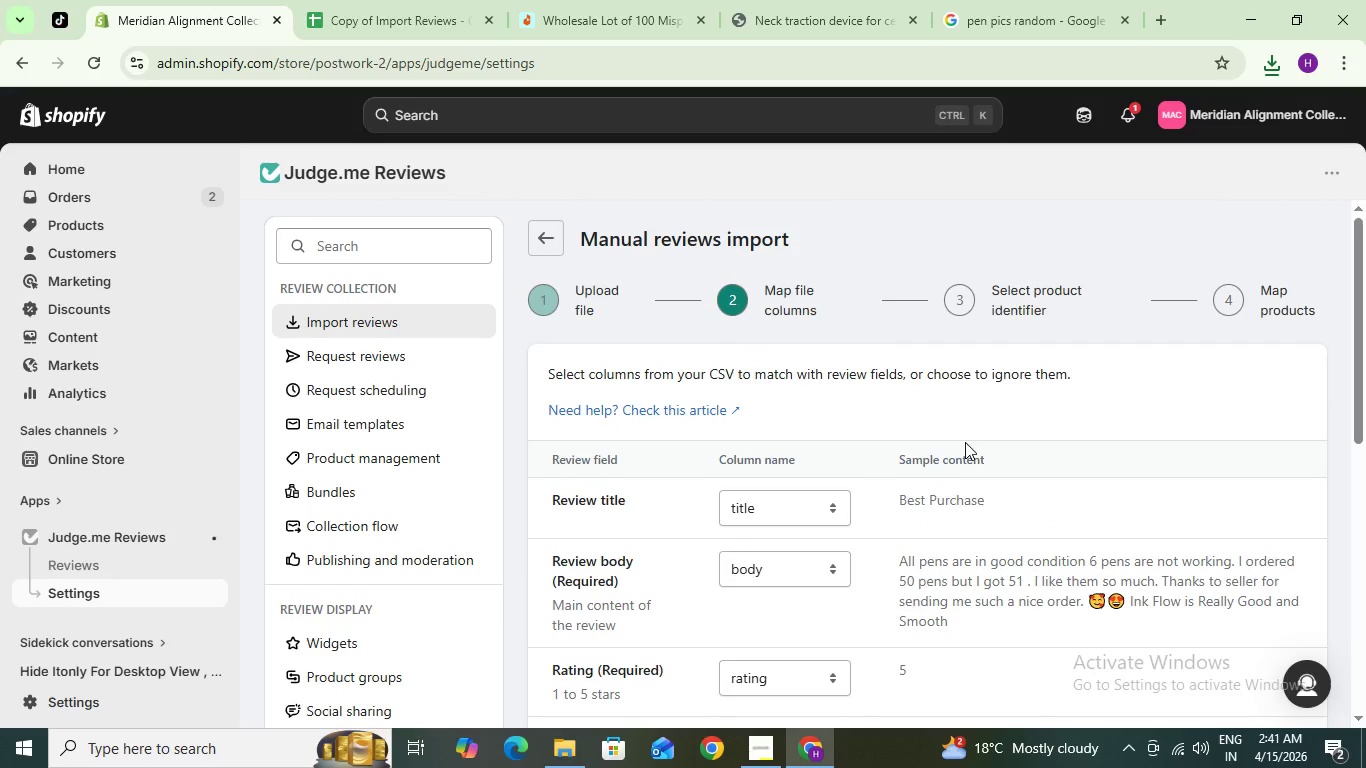 
scroll: coordinate [945, 497], scroll_direction: down, amount: 1.0
 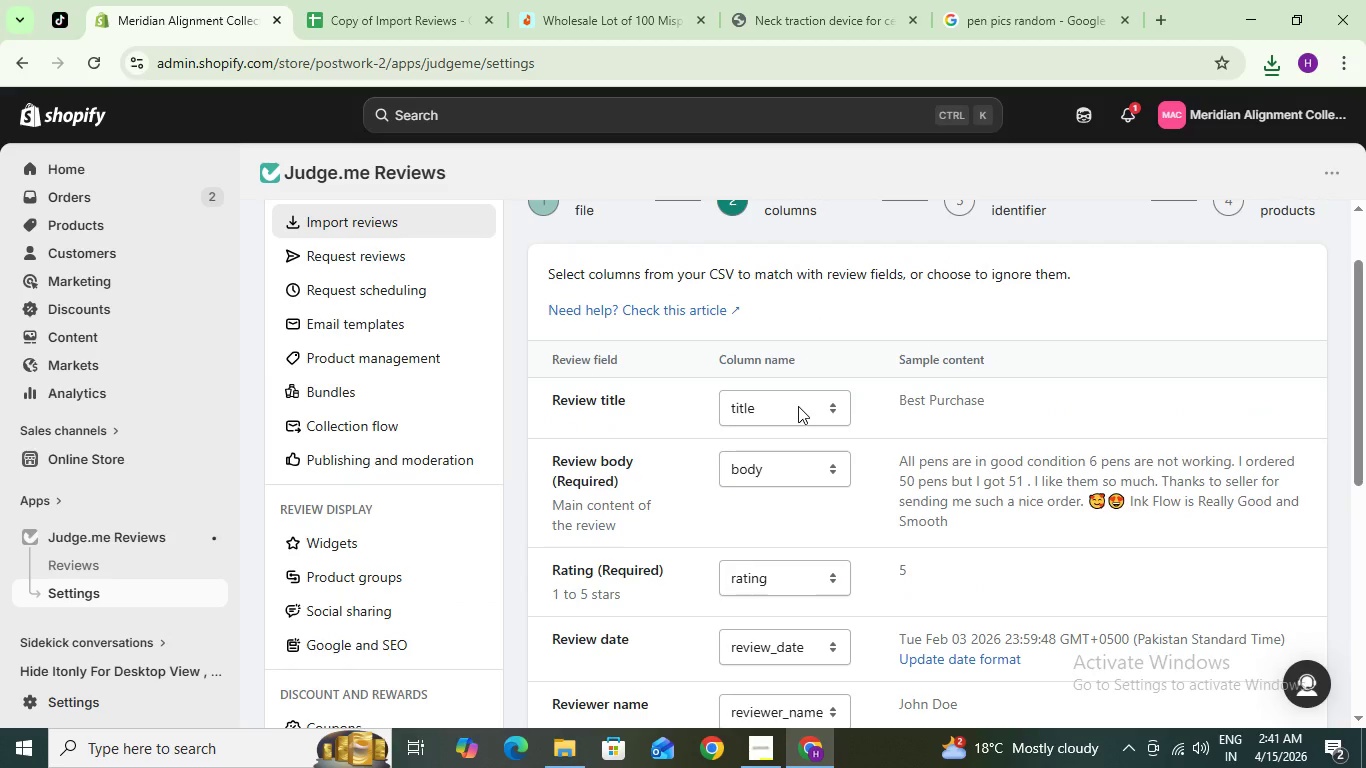 
left_click([797, 406])
 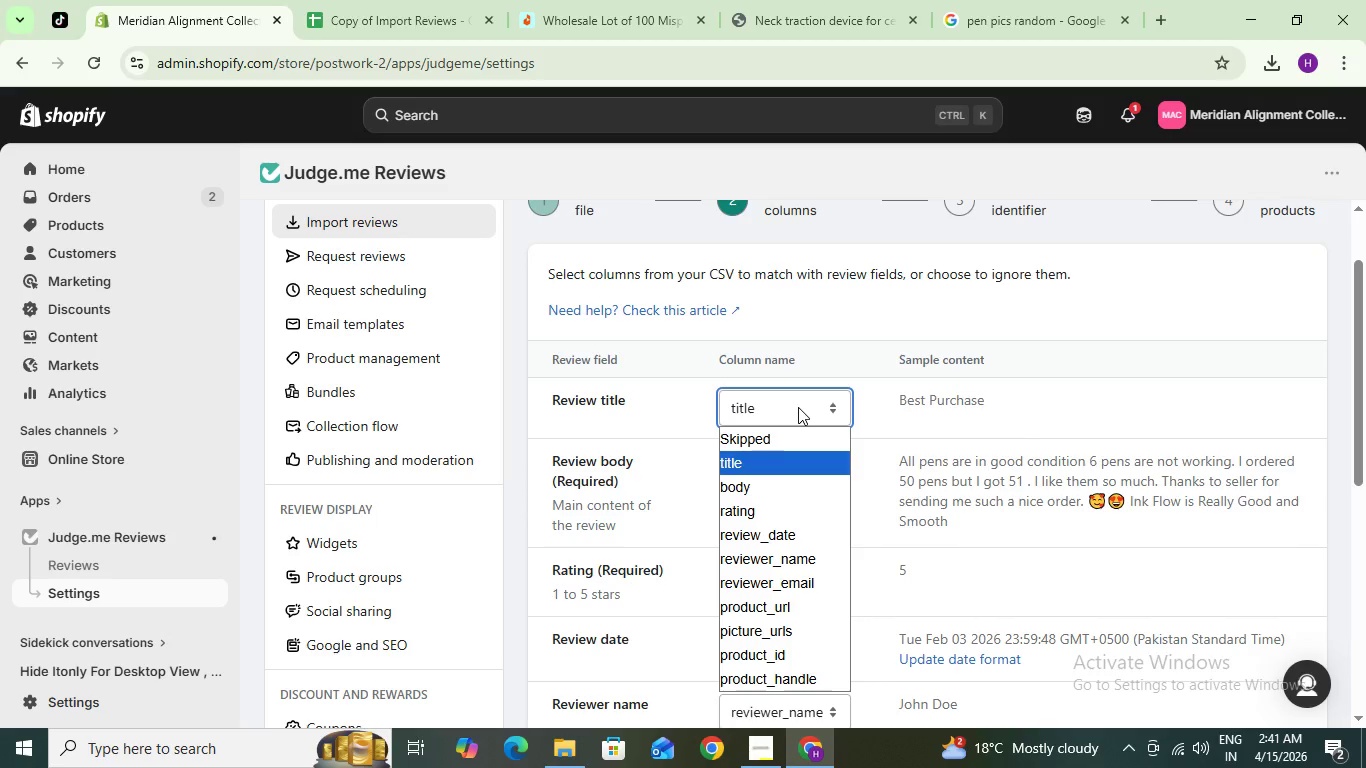 
left_click([798, 407])
 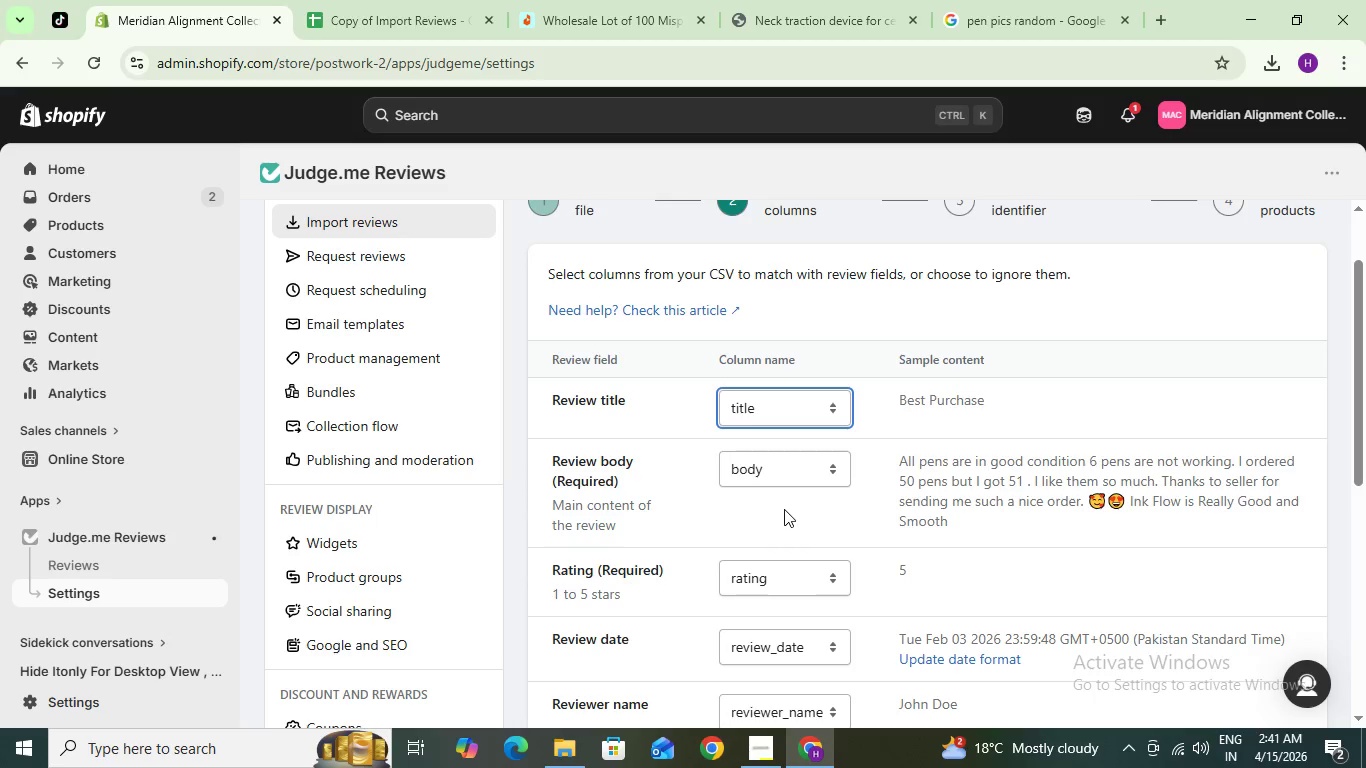 
scroll: coordinate [792, 533], scroll_direction: down, amount: 4.0
 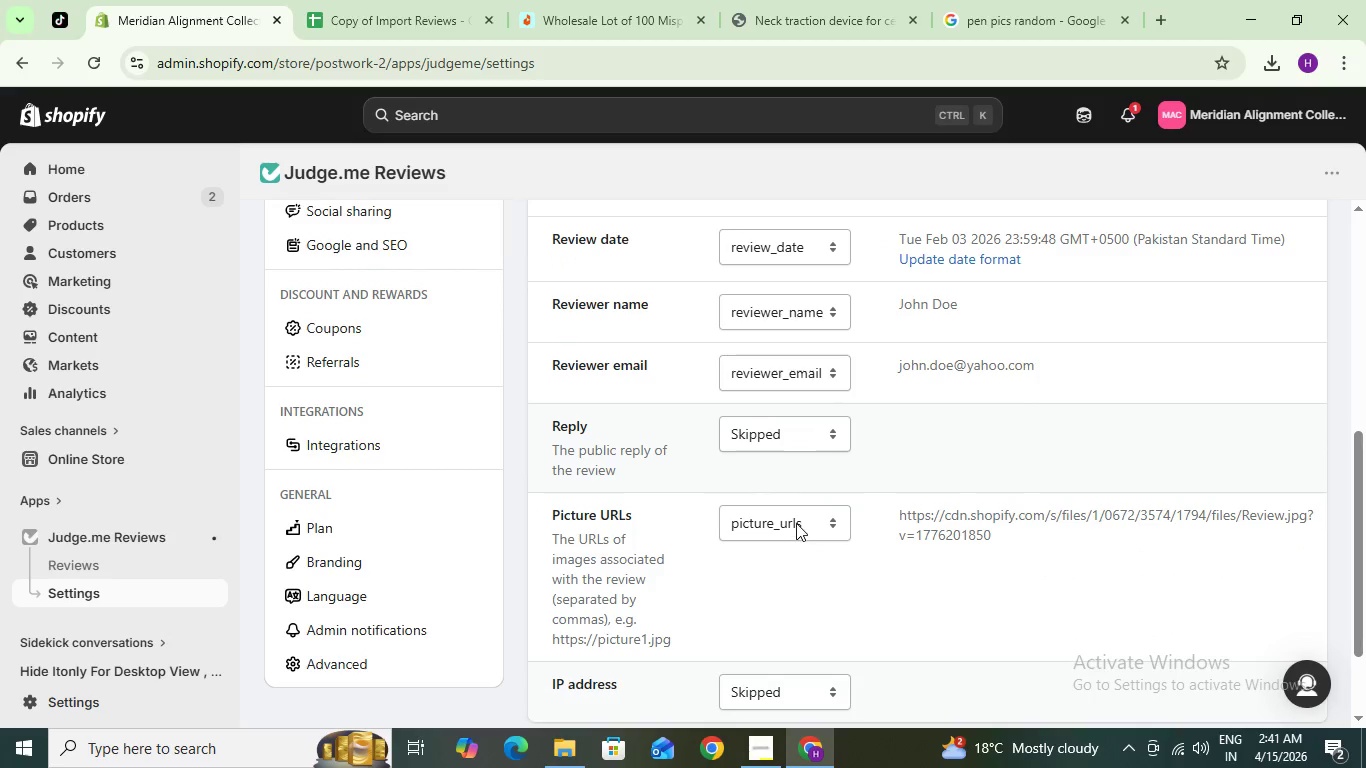 
left_click([796, 523])
 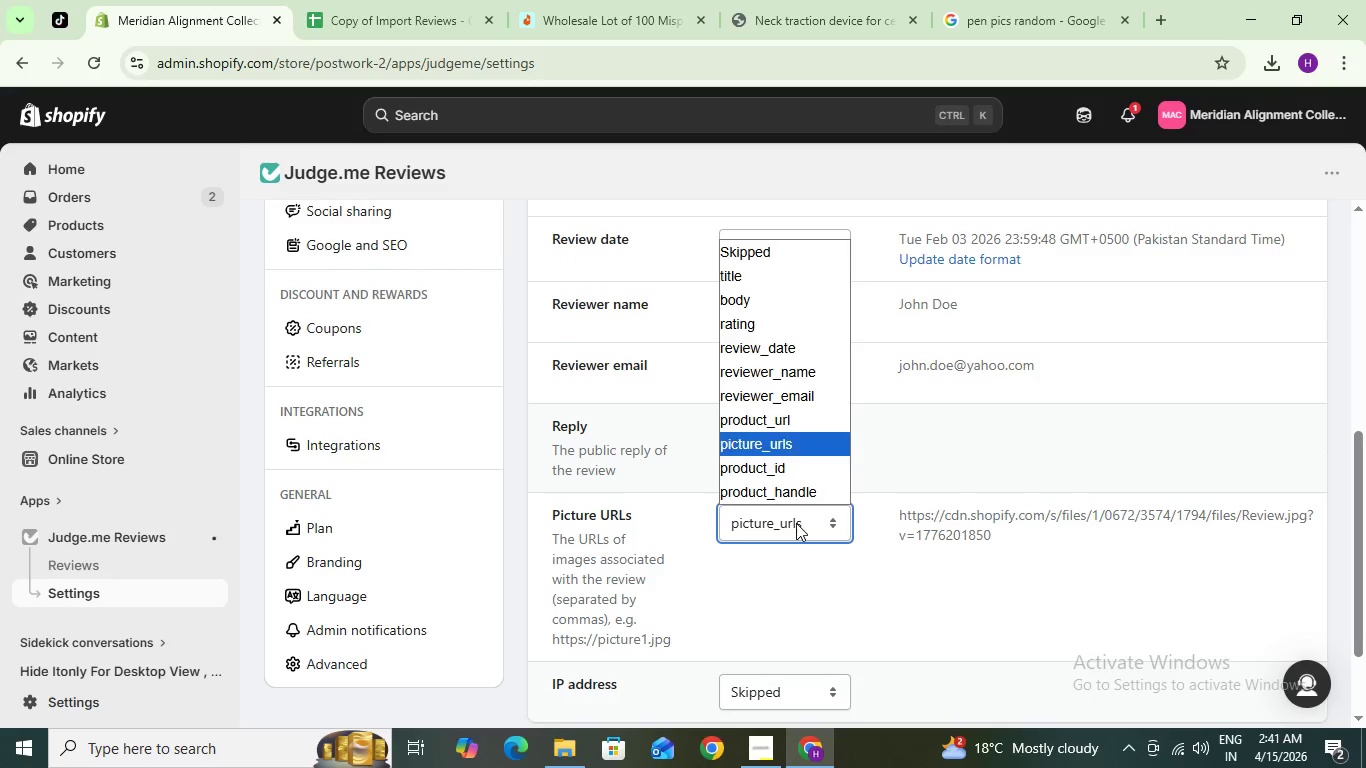 
left_click([796, 523])
 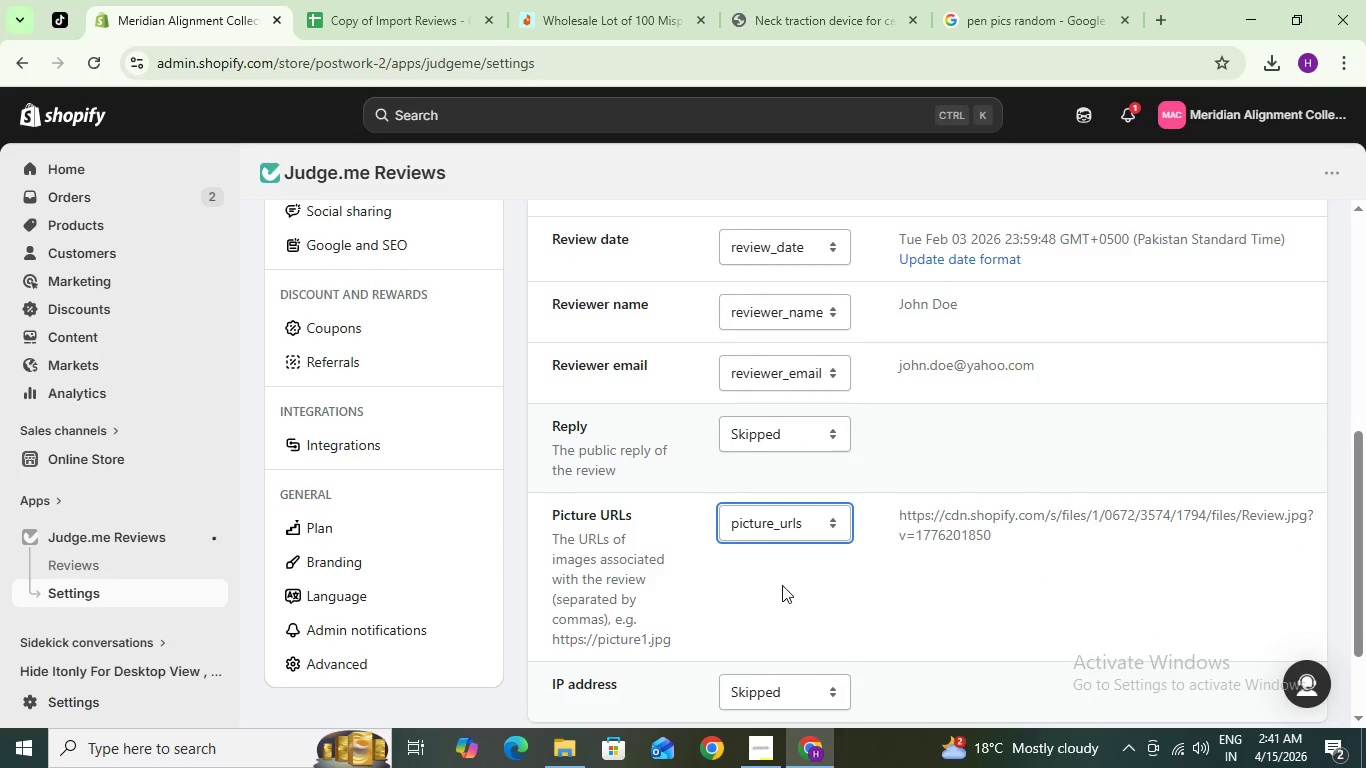 
scroll: coordinate [771, 567], scroll_direction: down, amount: 2.0
 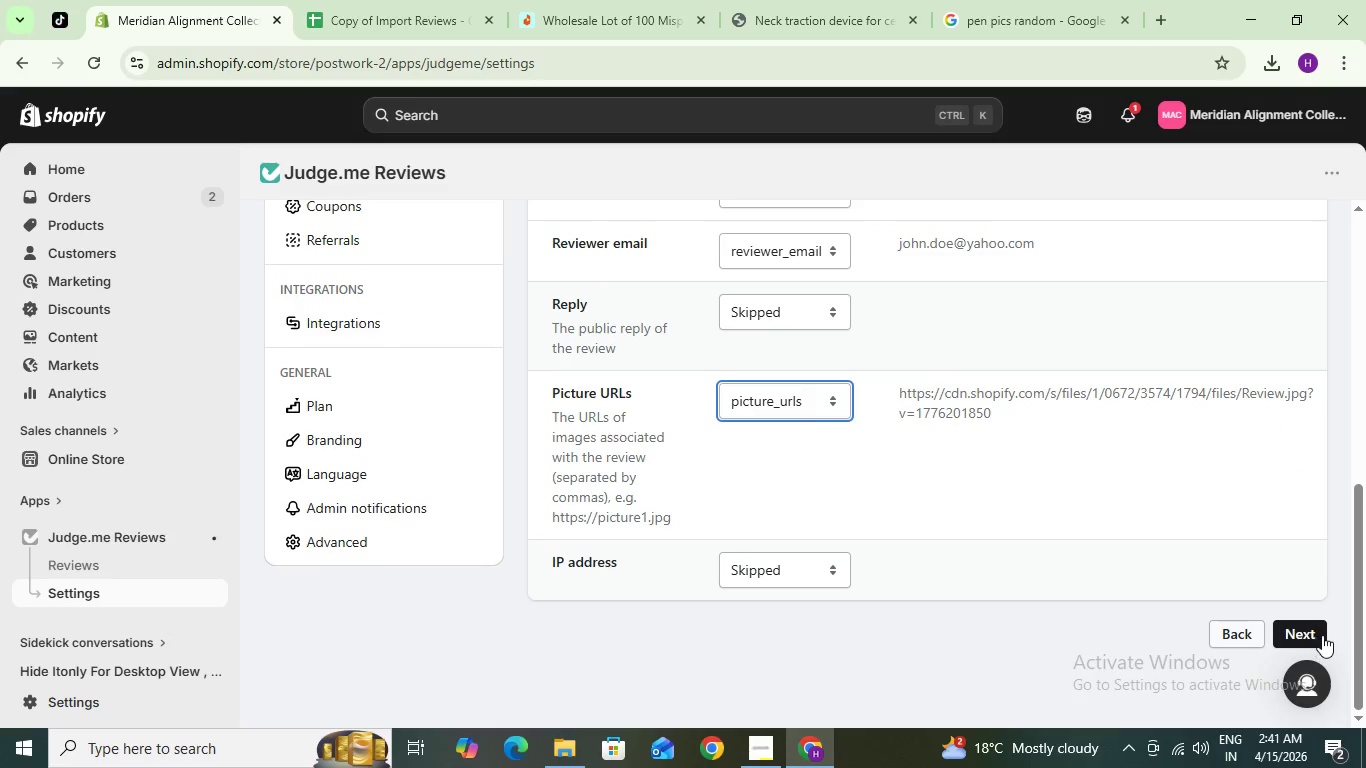 
left_click([1322, 635])
 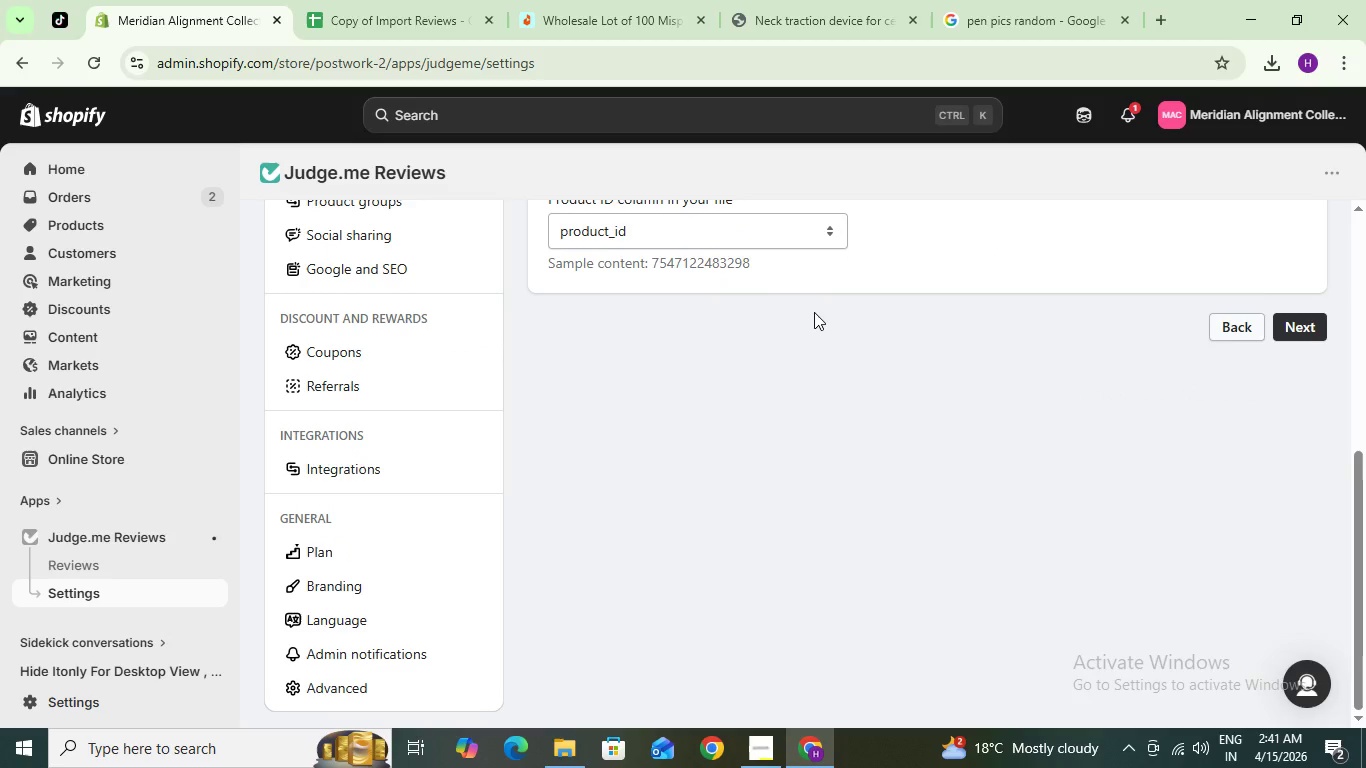 
scroll: coordinate [814, 312], scroll_direction: up, amount: 2.0
 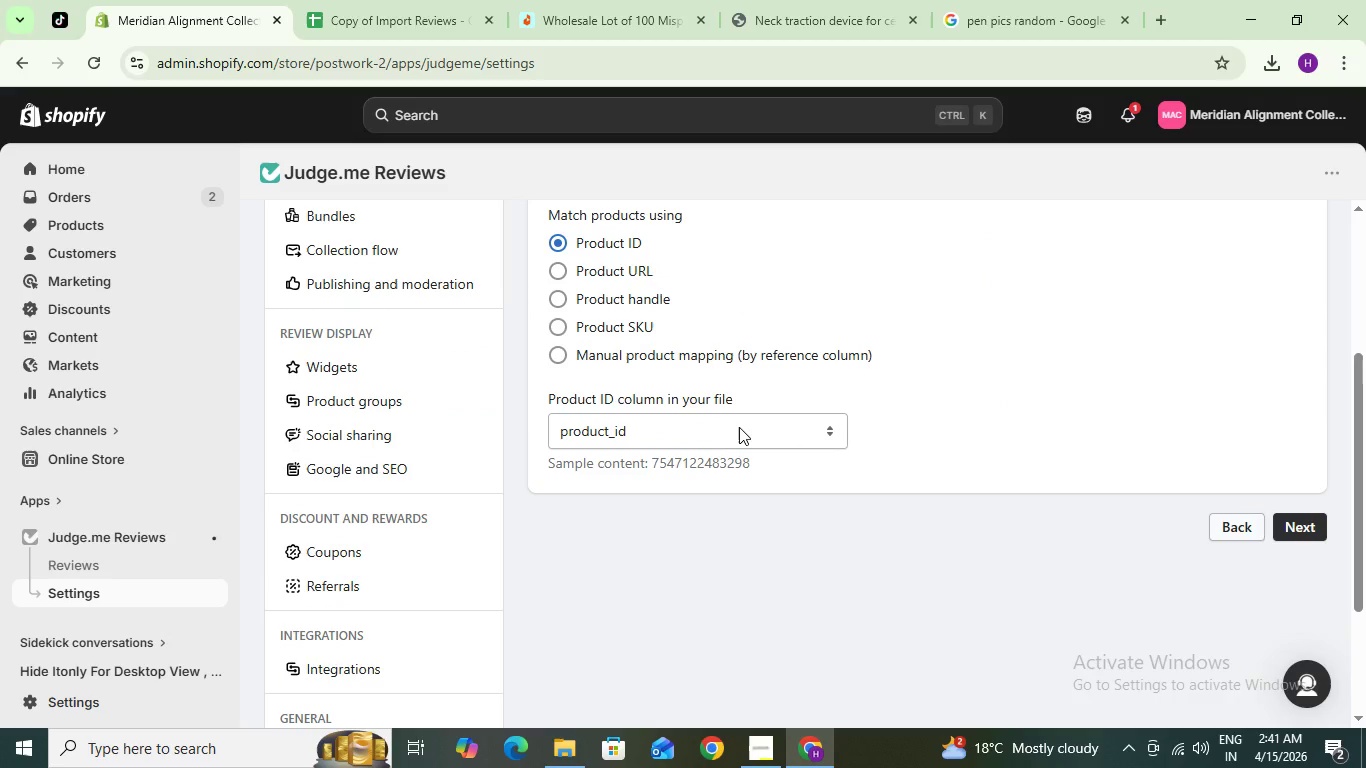 
left_click([739, 427])
 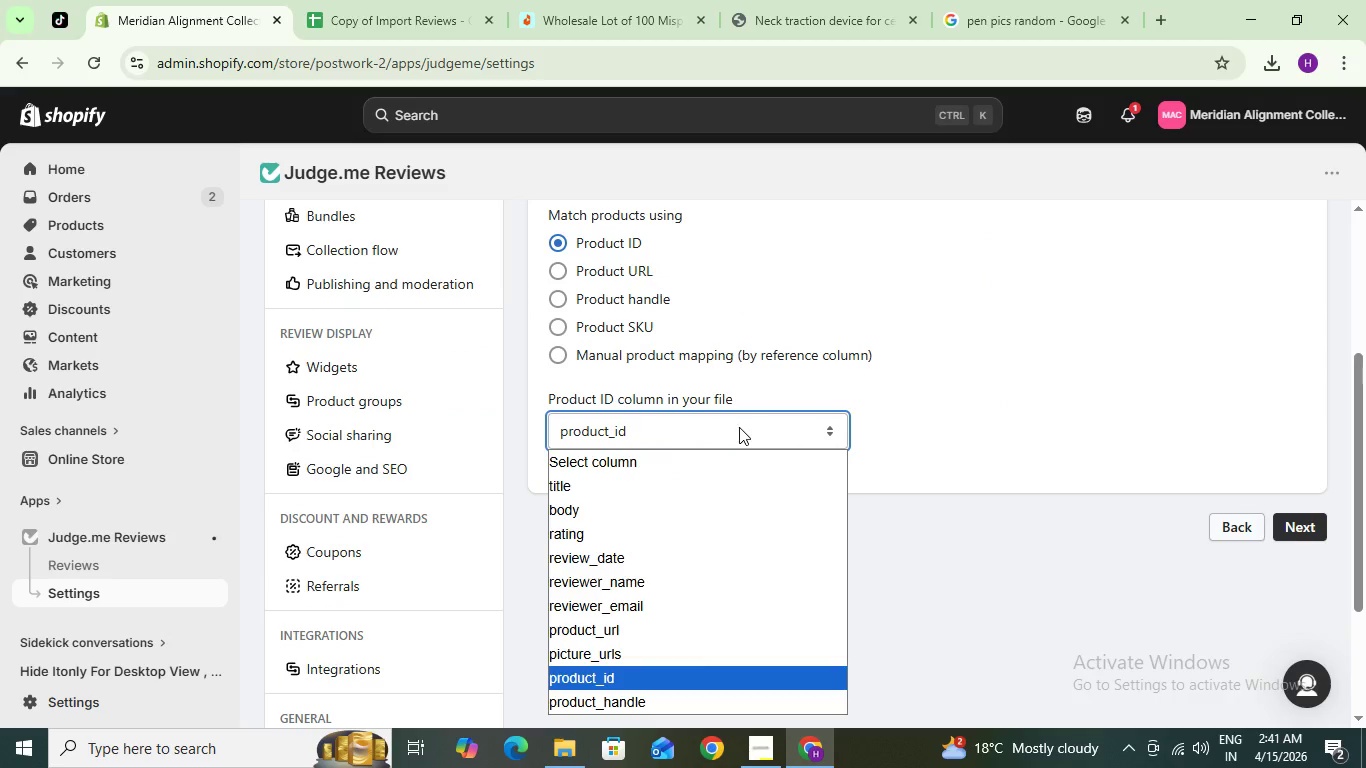 
left_click([739, 427])
 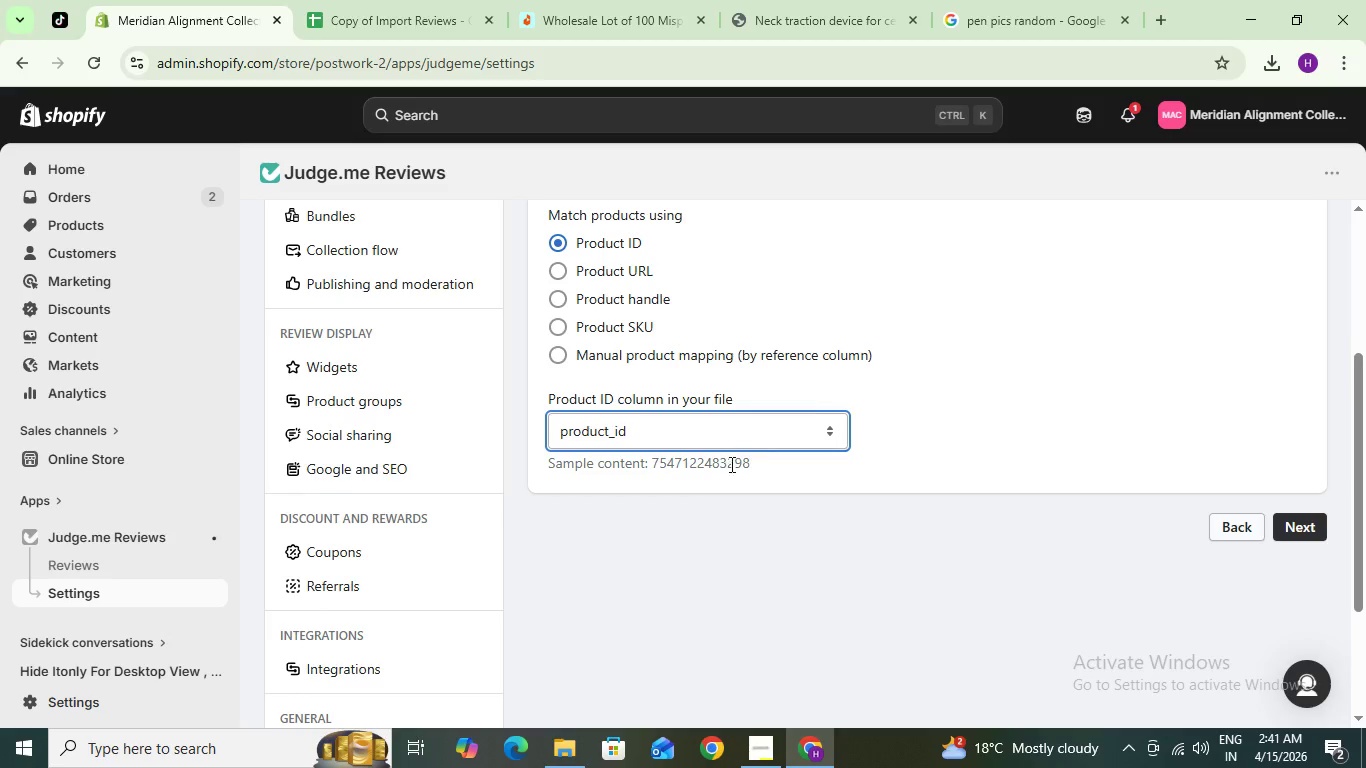 
scroll: coordinate [730, 465], scroll_direction: up, amount: 1.0
 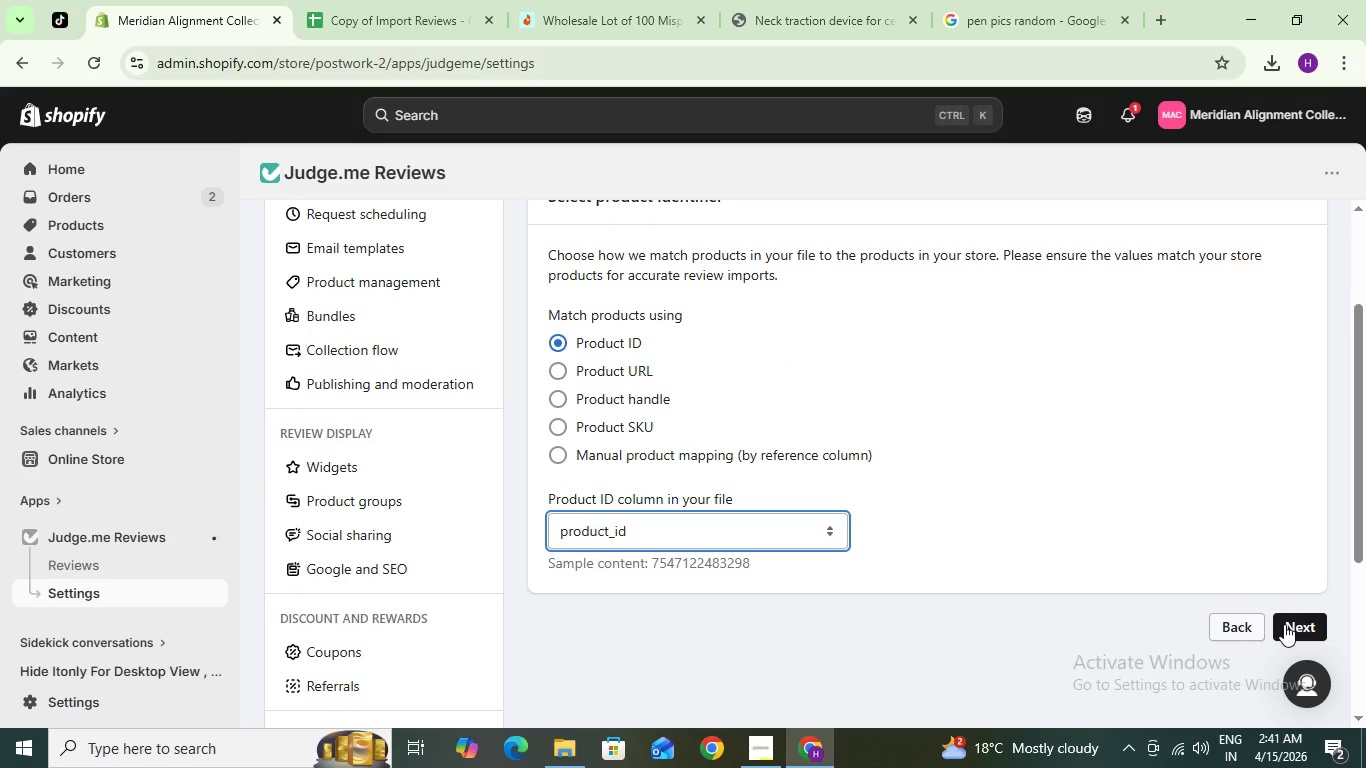 
left_click([1286, 623])
 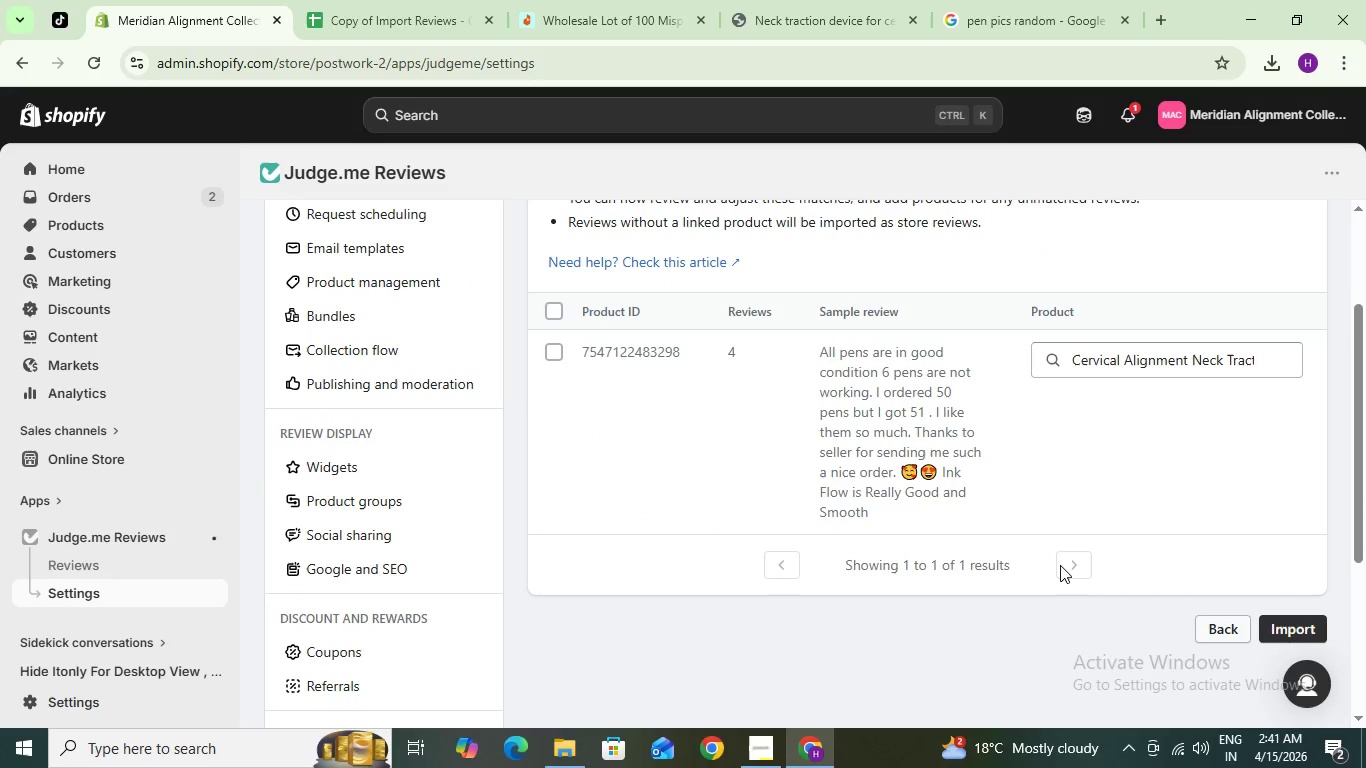 
wait(5.84)
 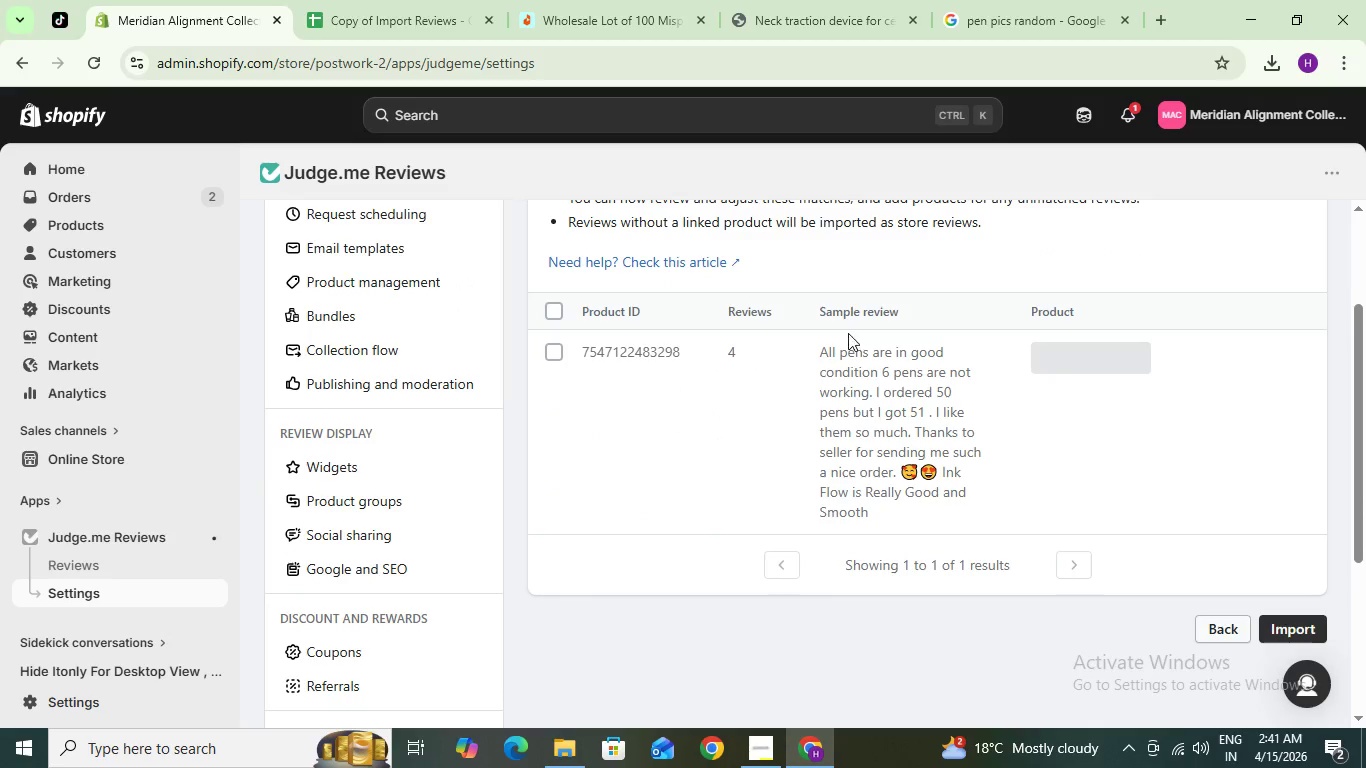 
left_click([552, 307])
 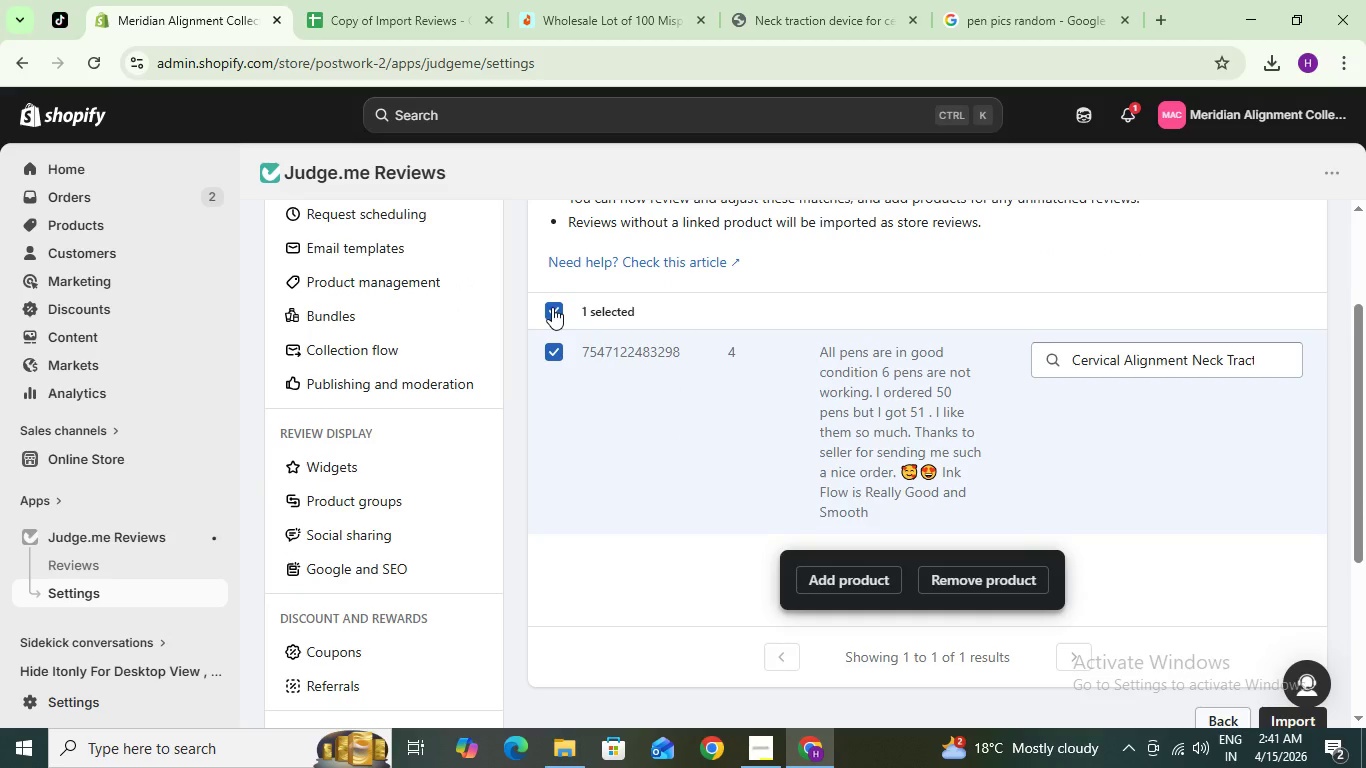 
left_click([552, 307])
 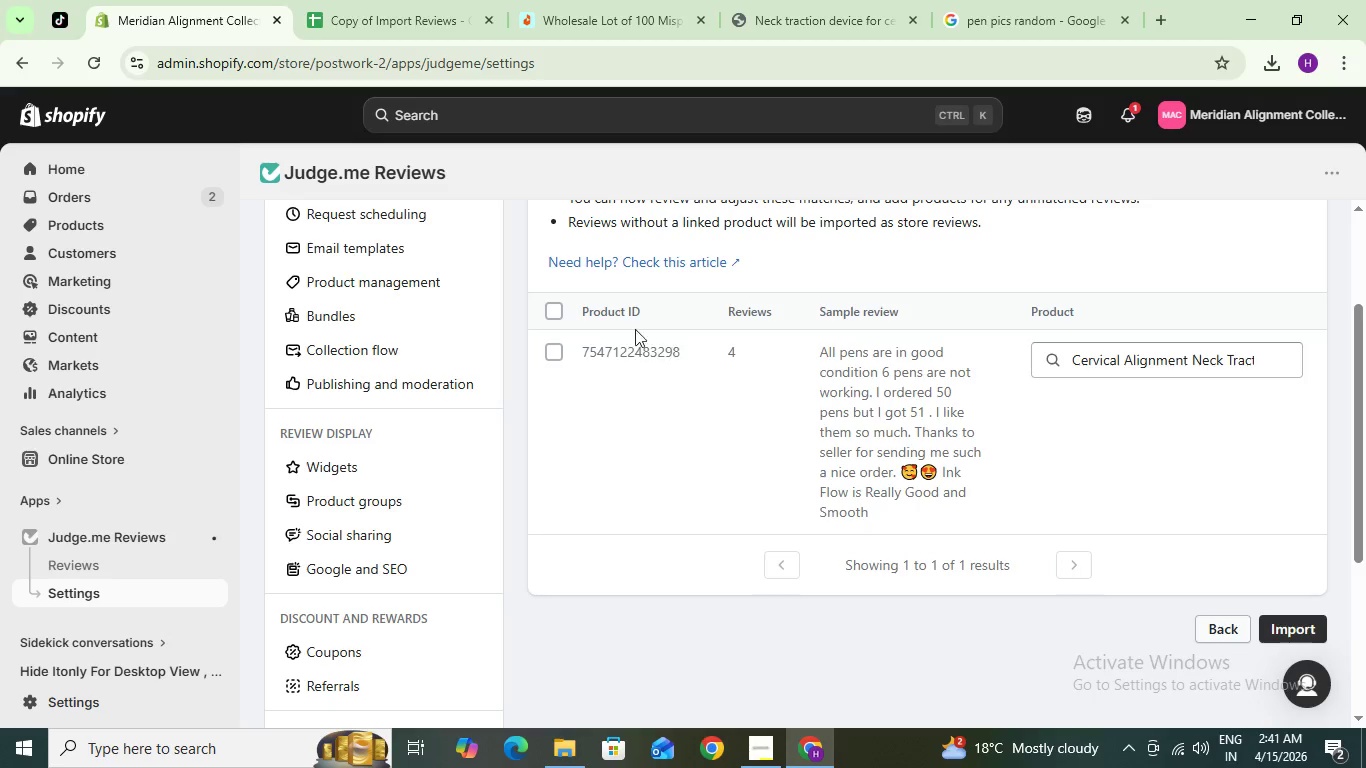 
left_click([553, 307])
 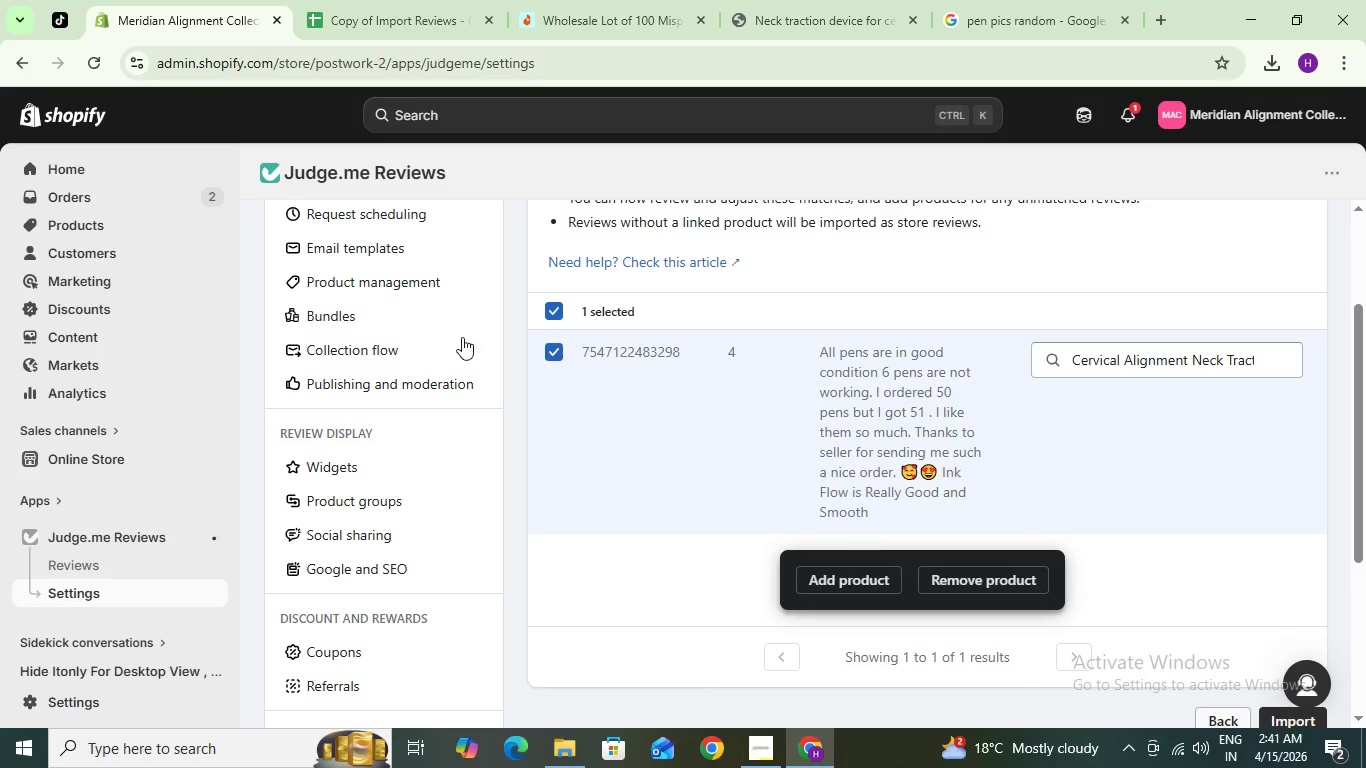 
left_click([556, 307])
 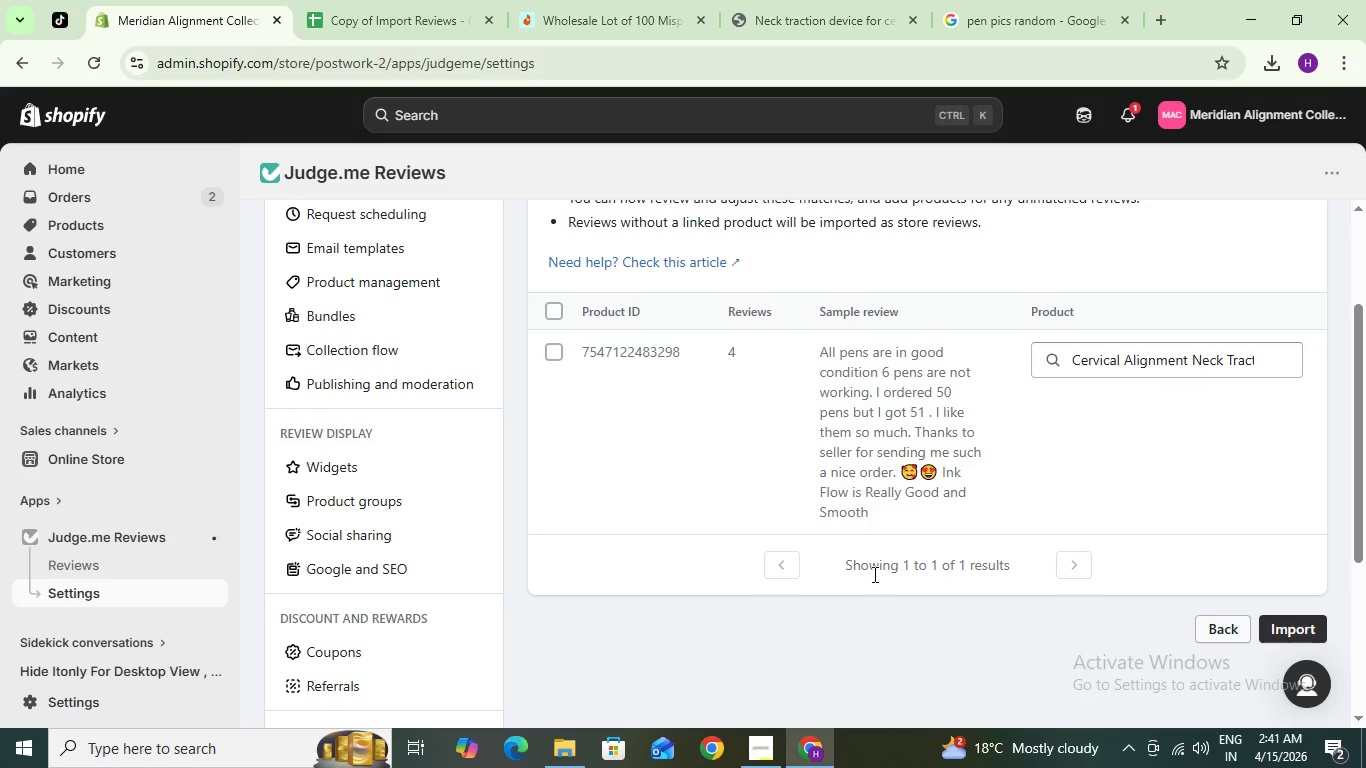 
left_click([1083, 567])
 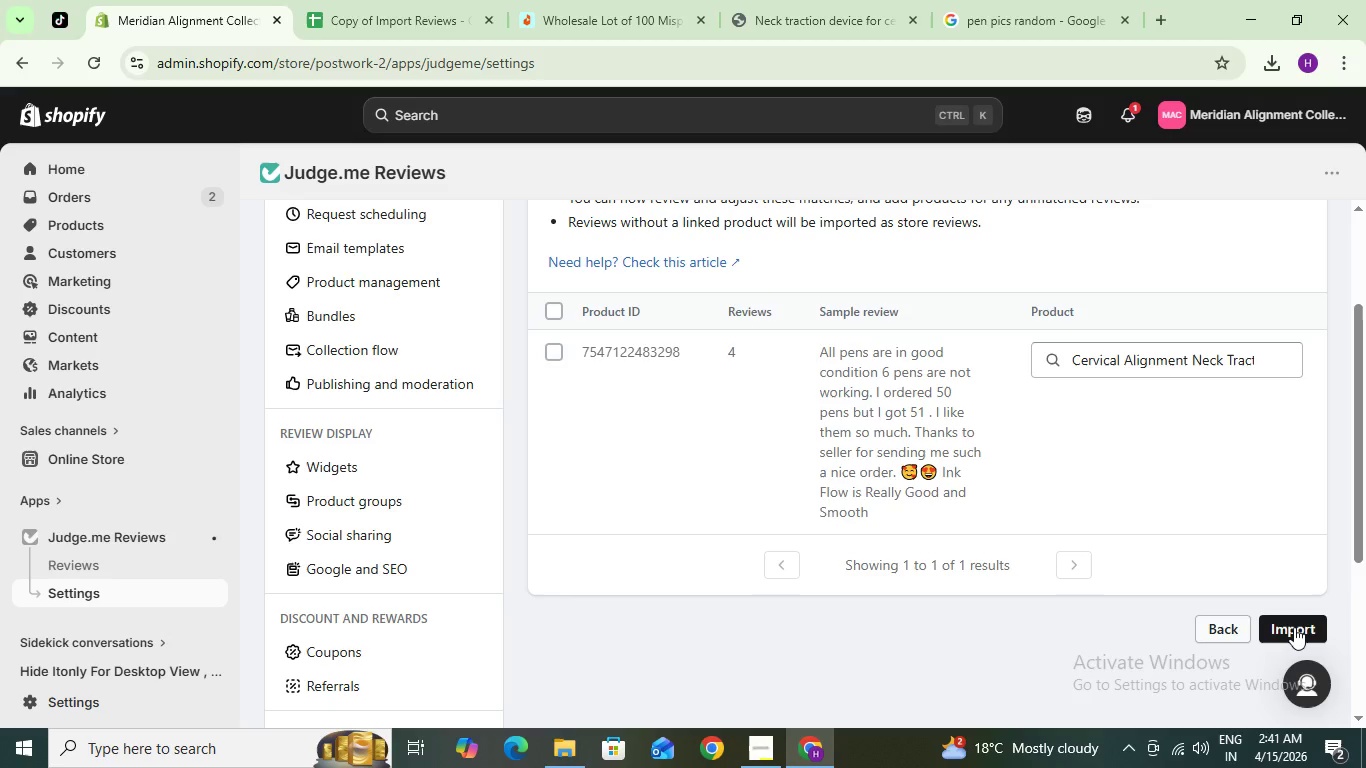 
scroll: coordinate [776, 342], scroll_direction: up, amount: 3.0
 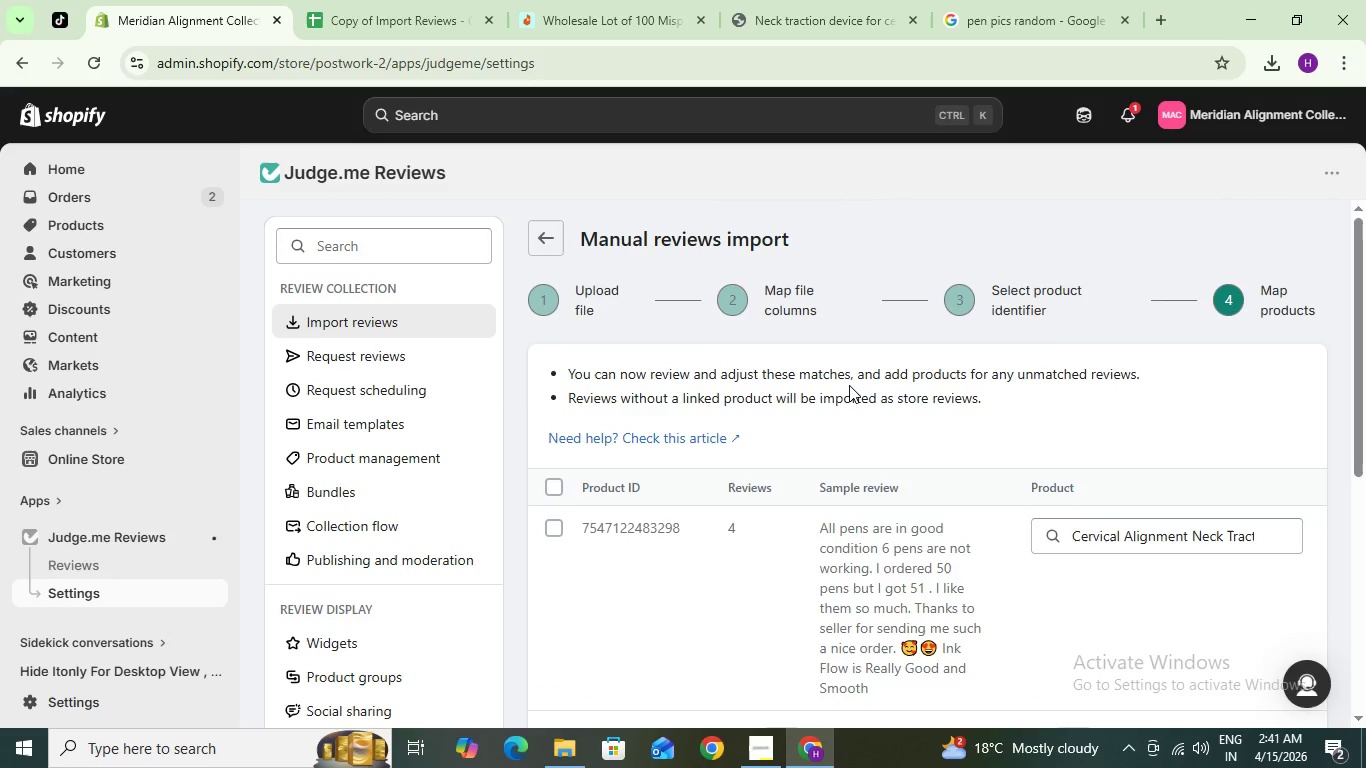 
scroll: coordinate [849, 385], scroll_direction: down, amount: 4.0
 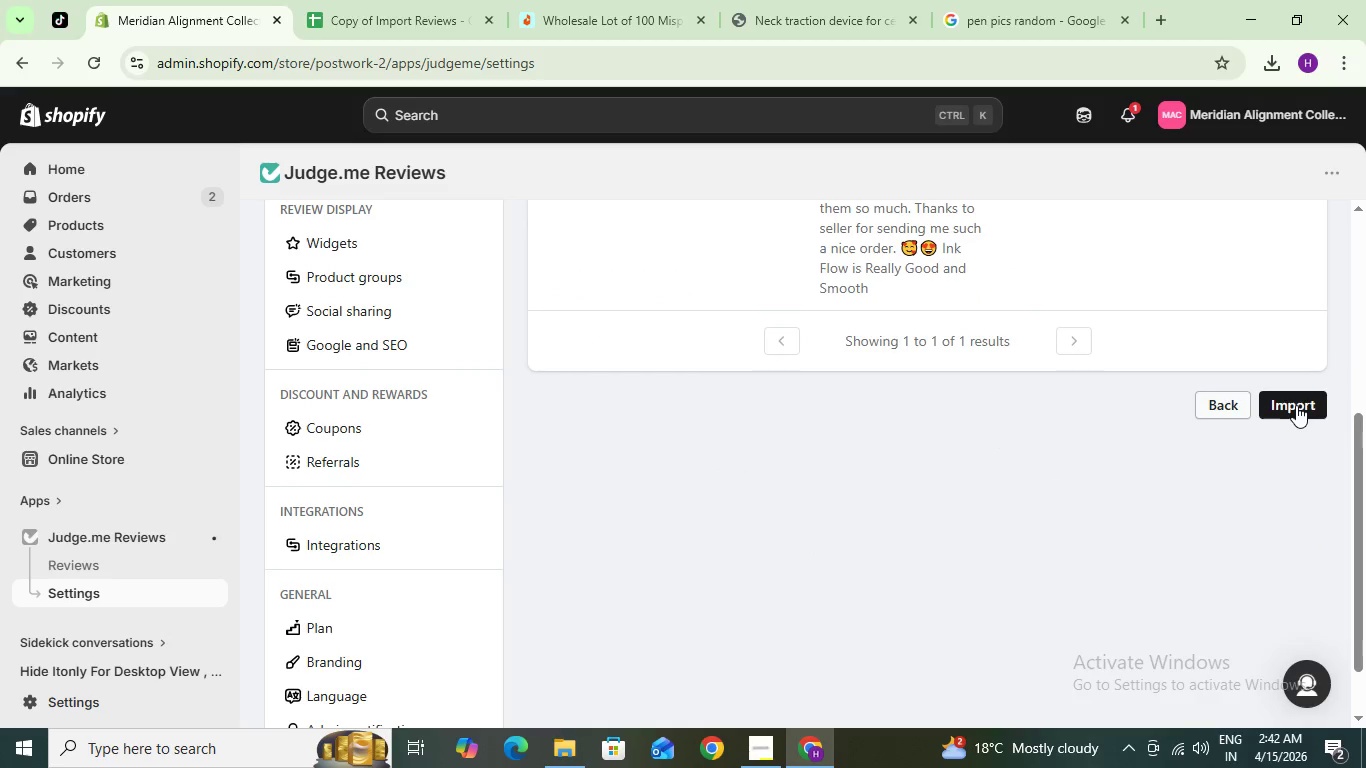 
left_click([1290, 405])
 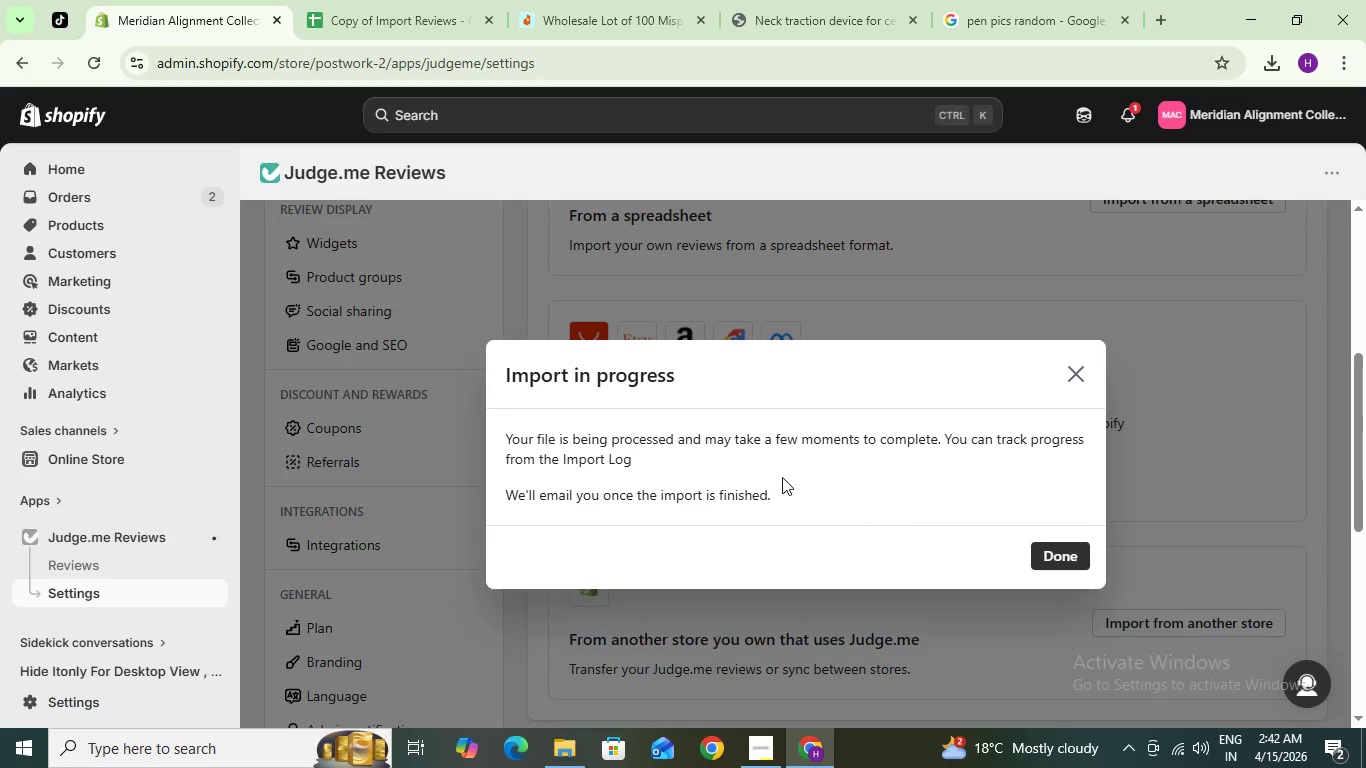 
wait(6.94)
 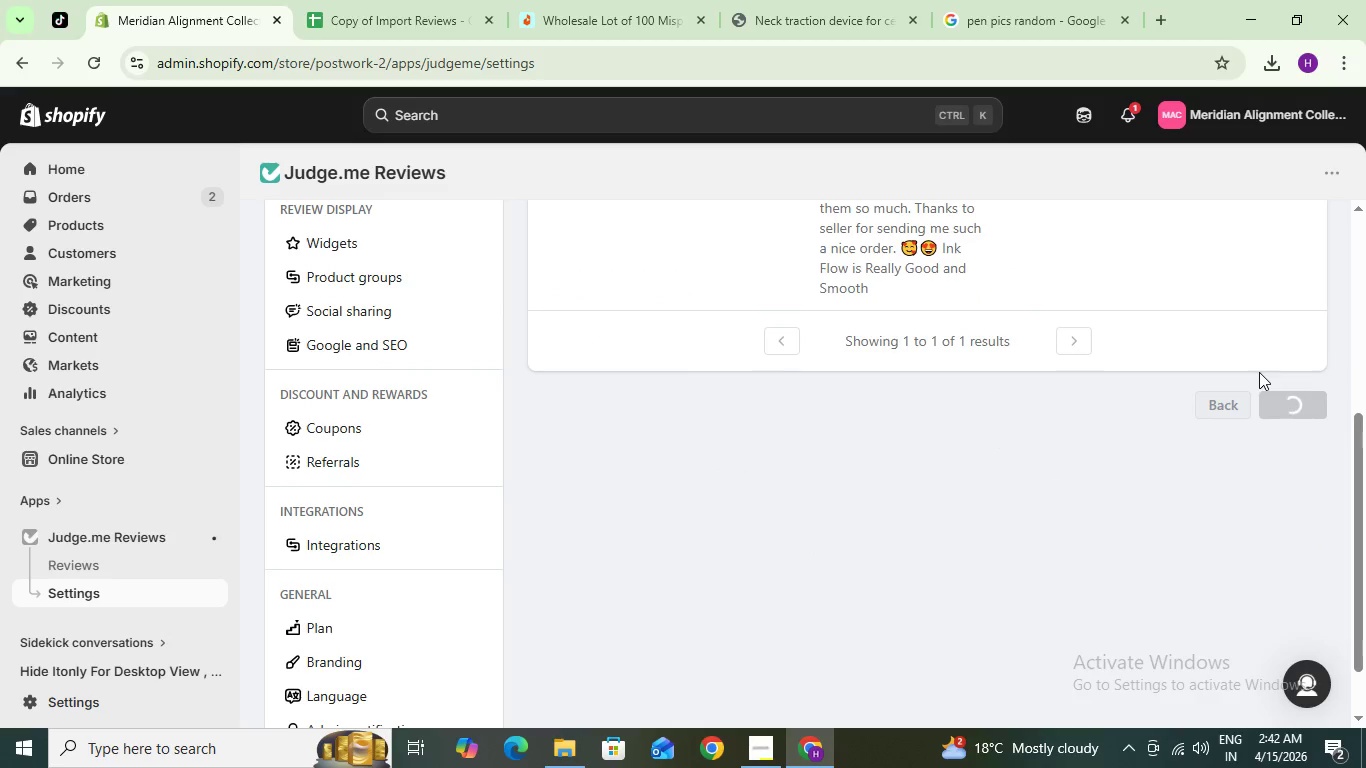 
left_click([1062, 567])
 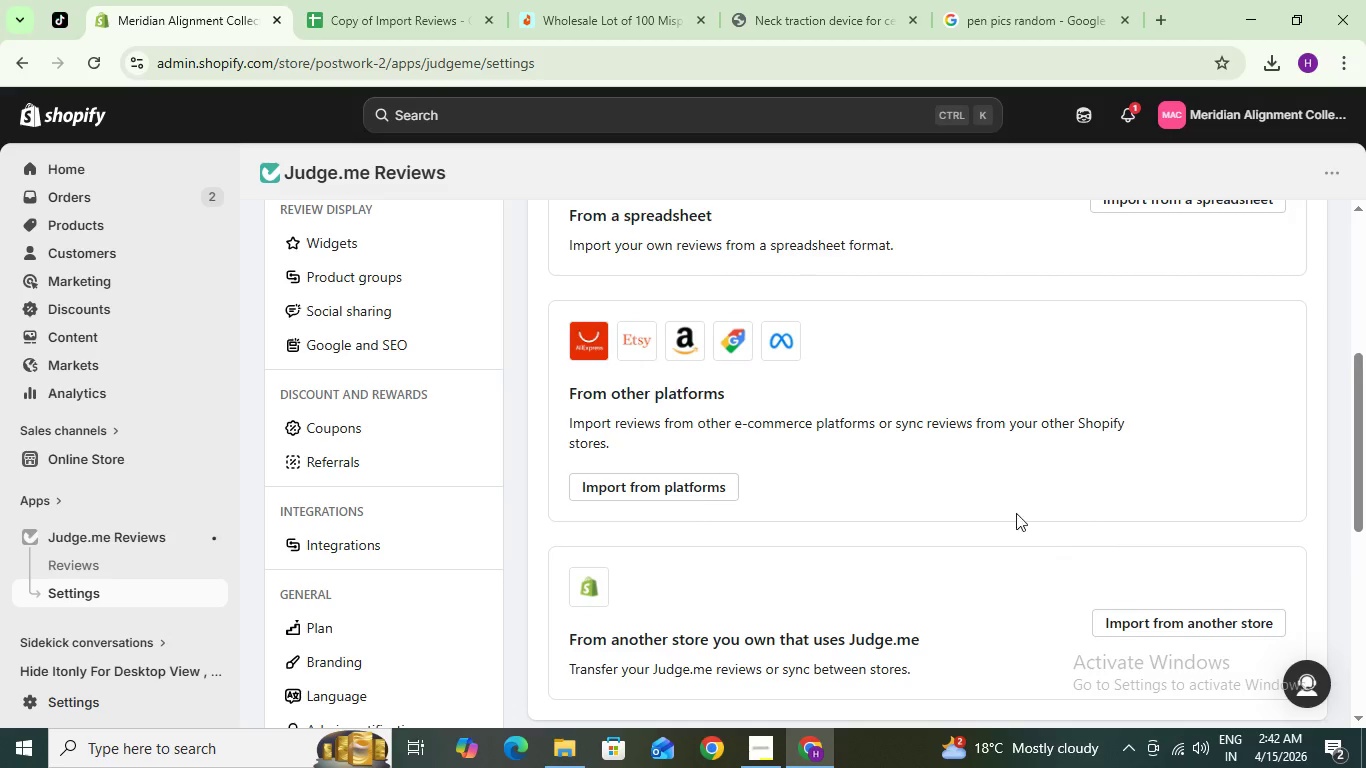 
scroll: coordinate [927, 472], scroll_direction: down, amount: 9.0
 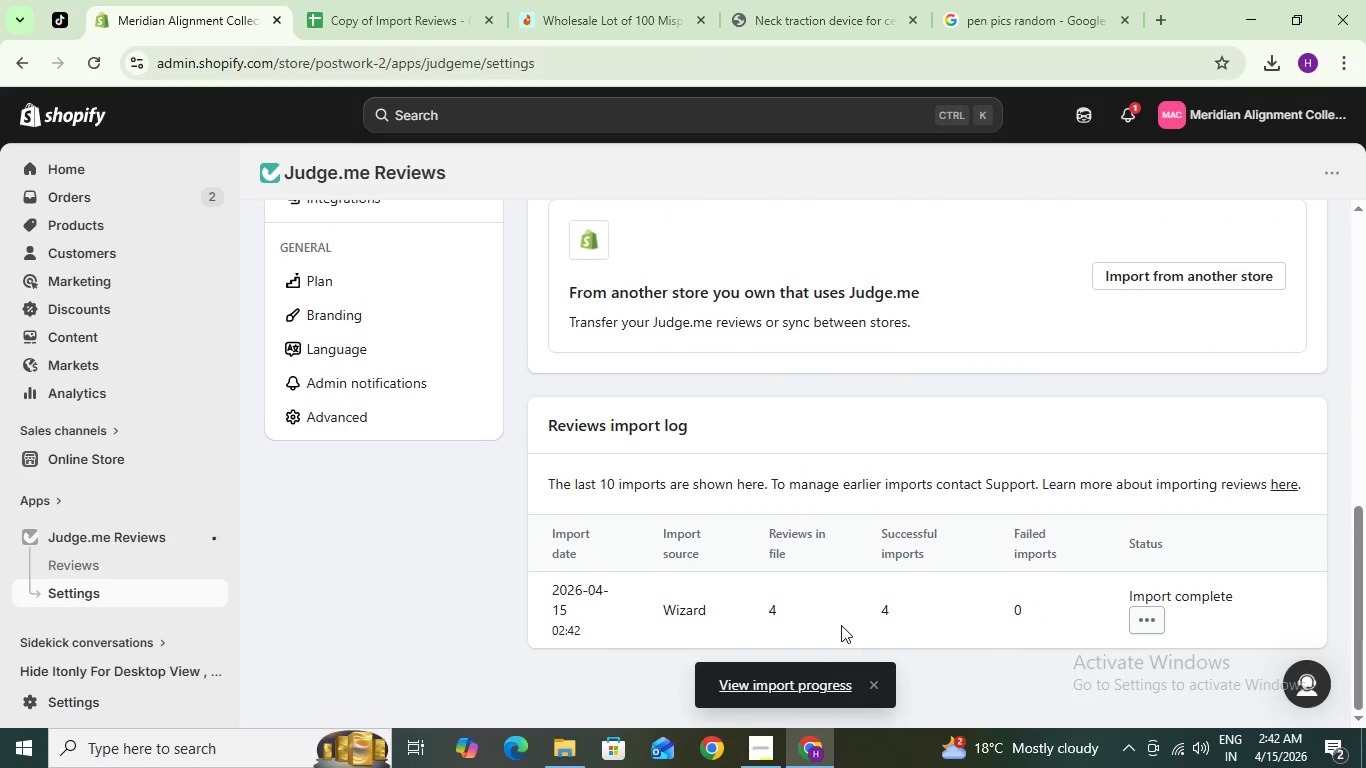 
left_click_drag(start_coordinate=[775, 601], to_coordinate=[802, 617])
 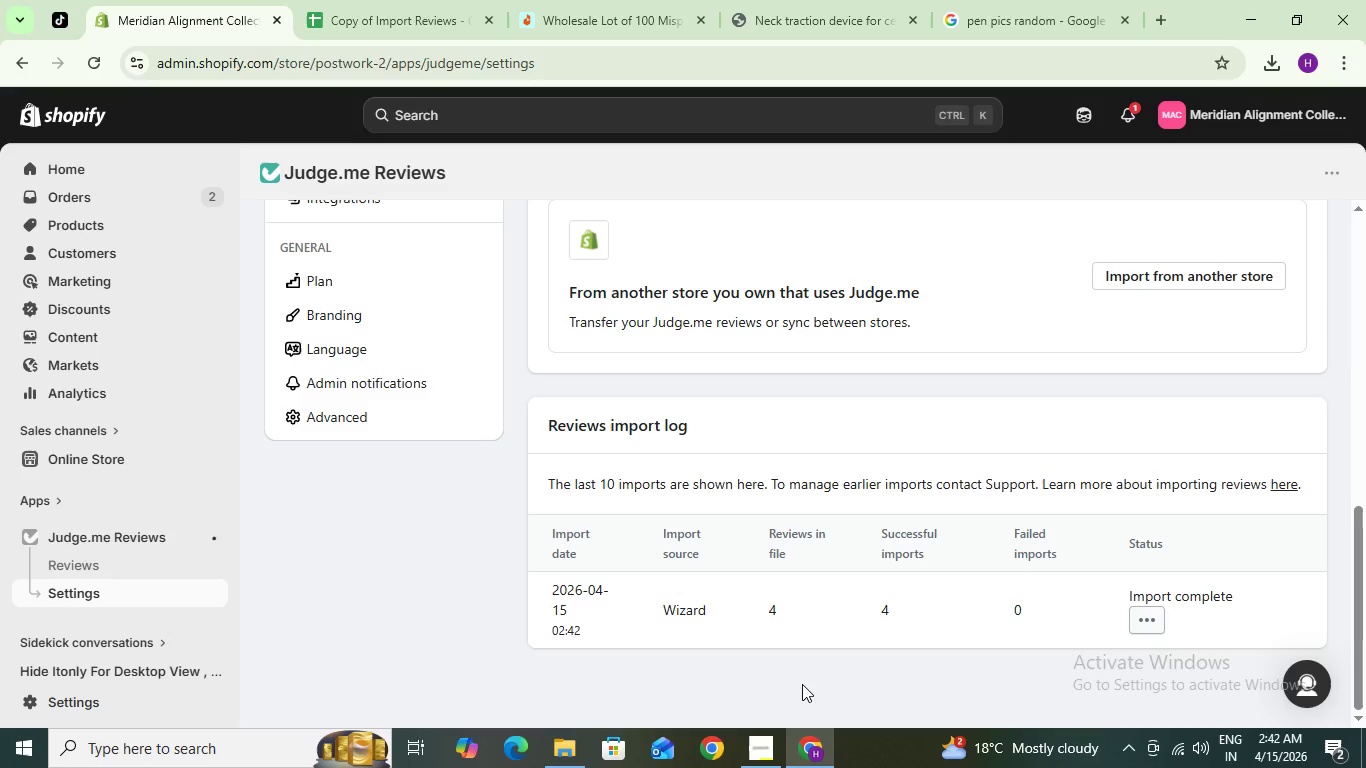 
wait(7.81)
 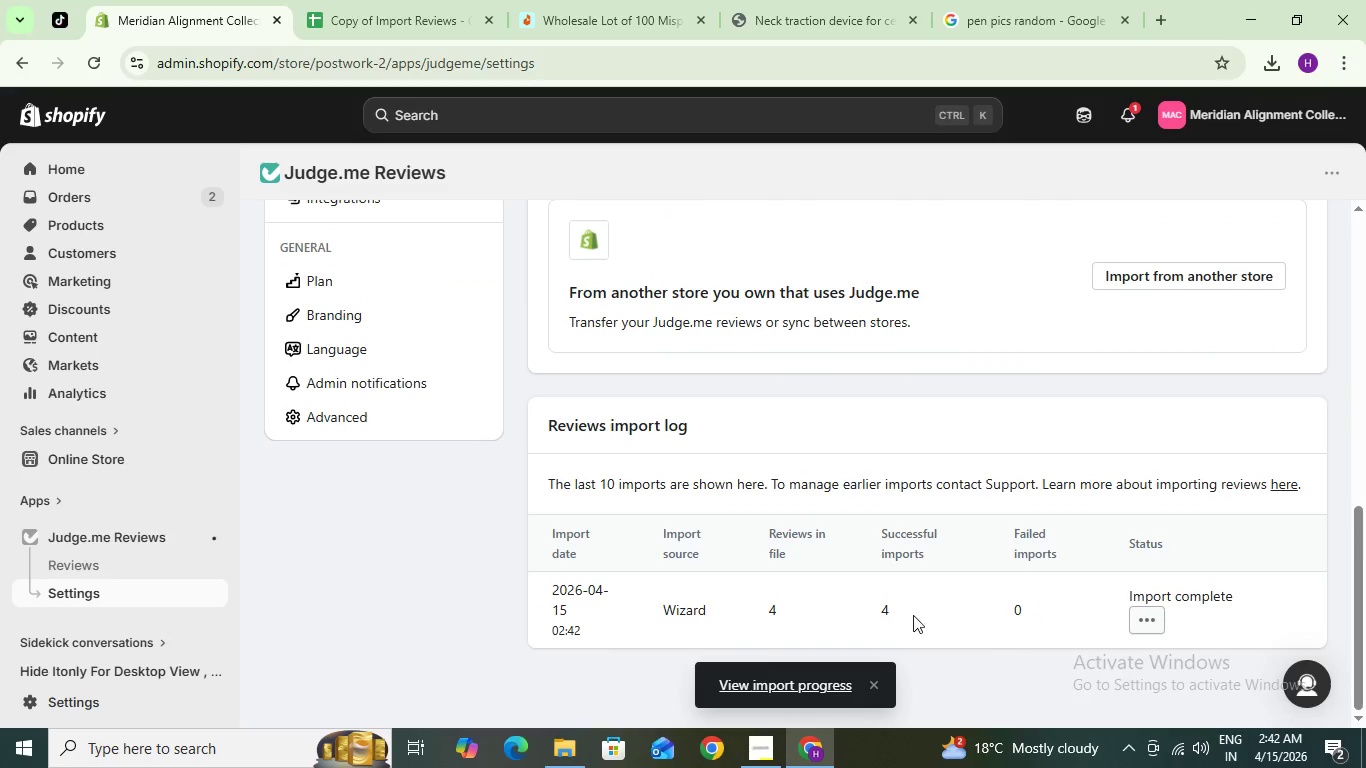 
left_click([839, 0])
 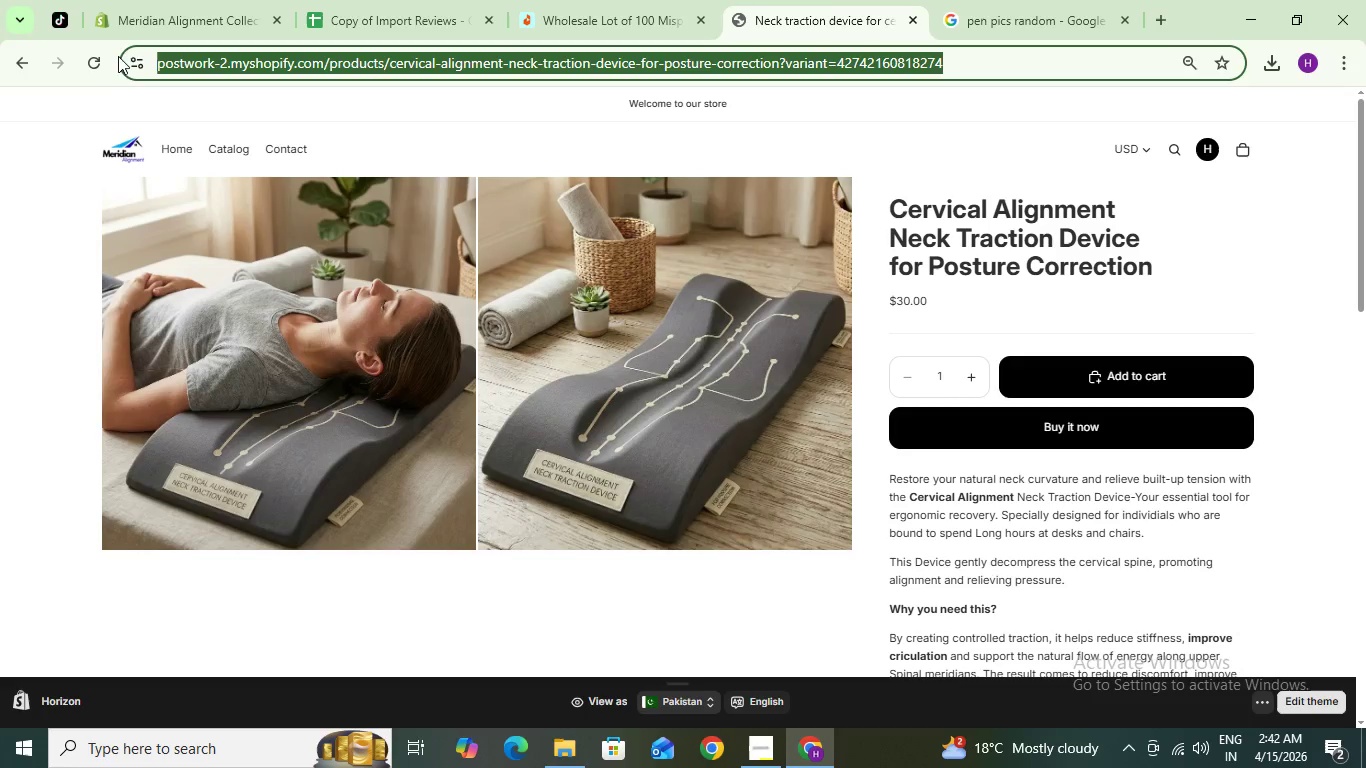 
left_click([100, 62])
 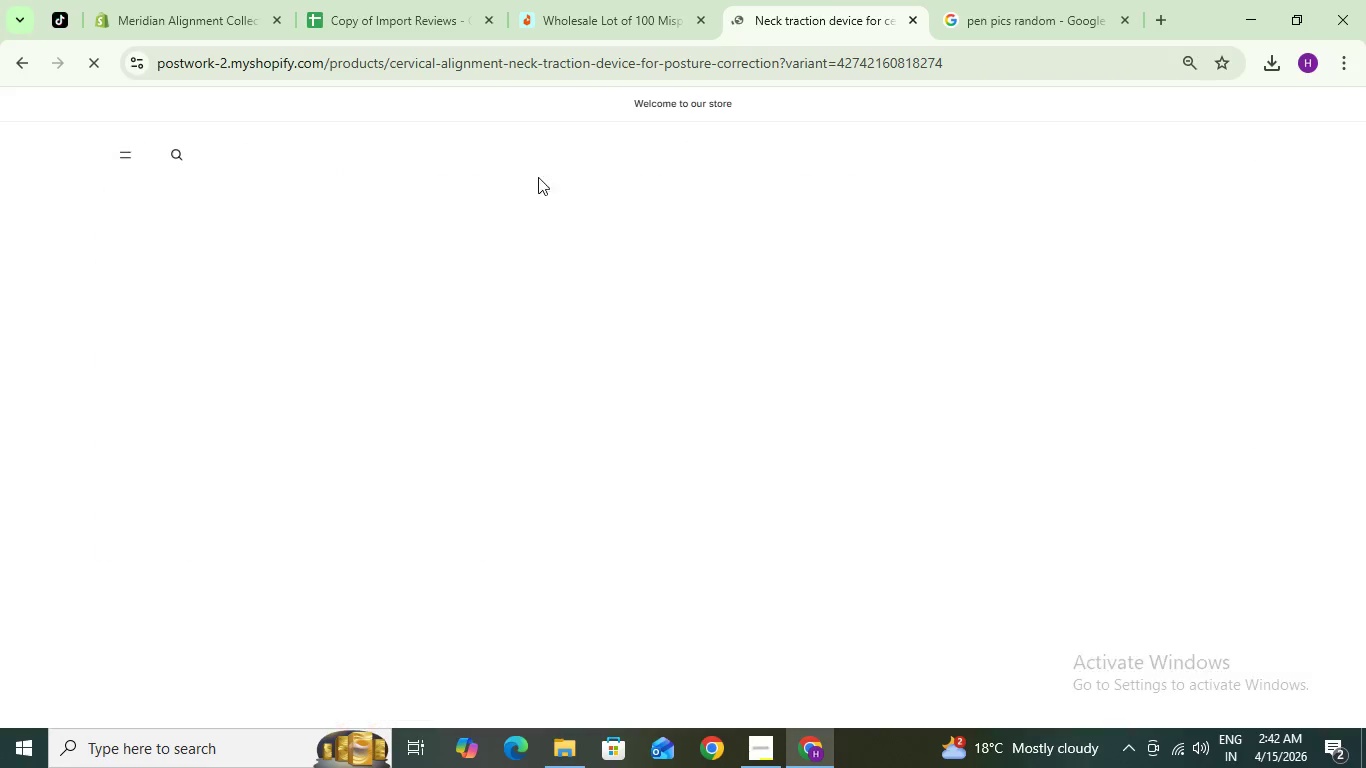 
scroll: coordinate [518, 477], scroll_direction: down, amount: 22.0
 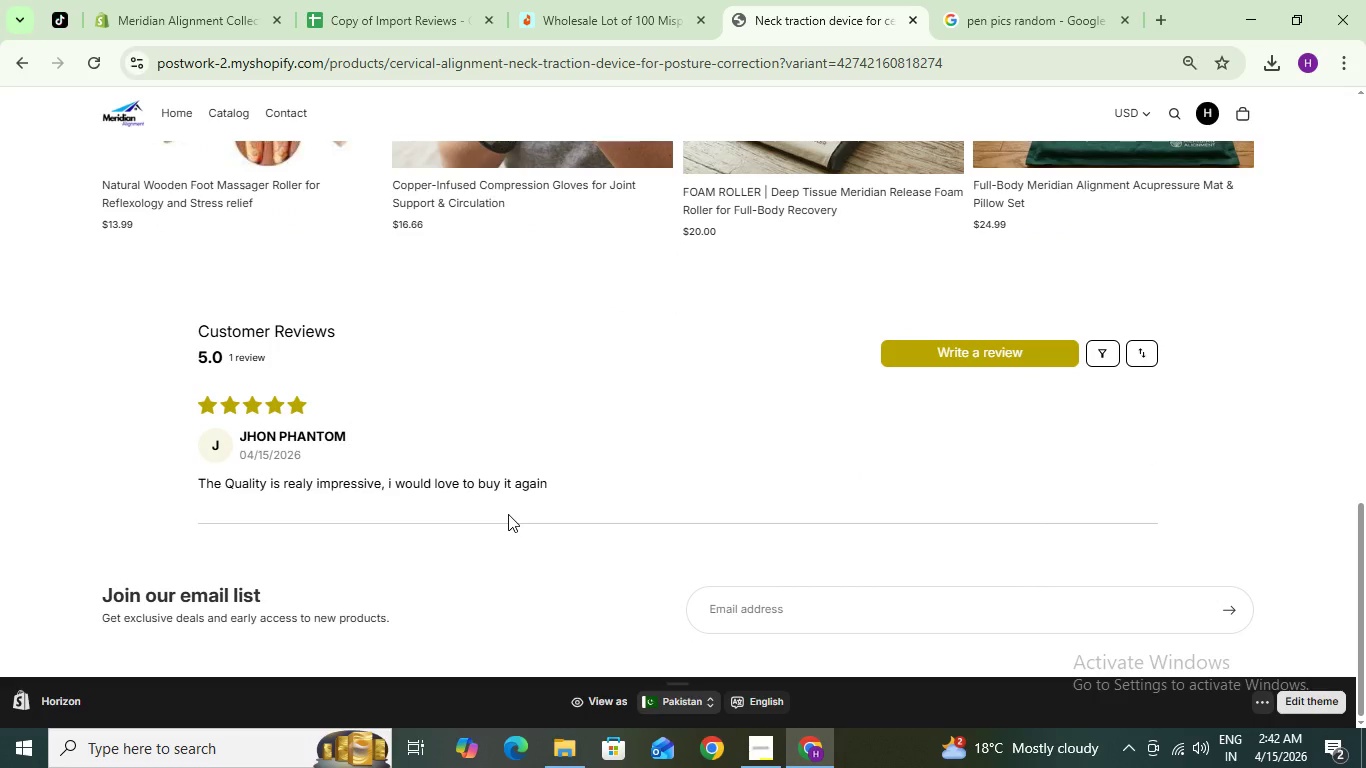 
scroll: coordinate [508, 514], scroll_direction: up, amount: 1.0
 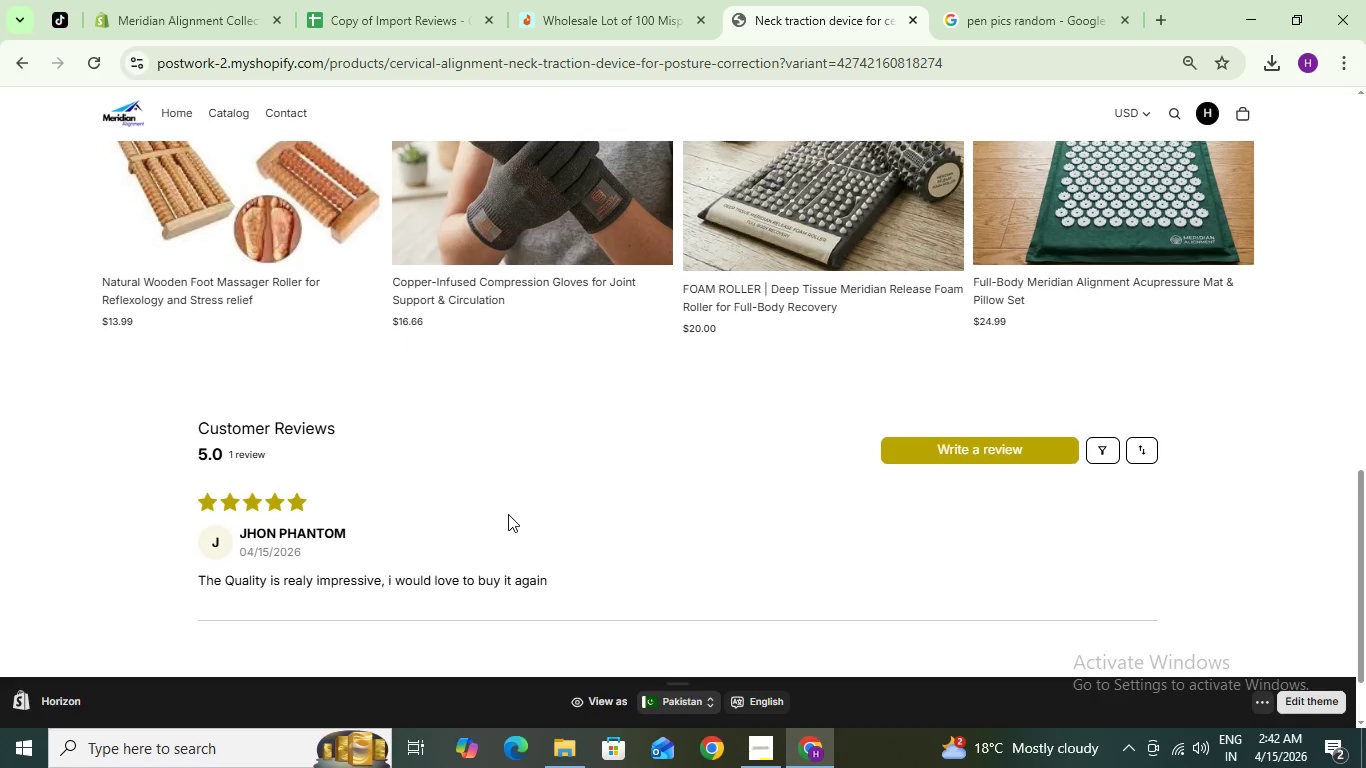 
scroll: coordinate [508, 514], scroll_direction: down, amount: 1.0
 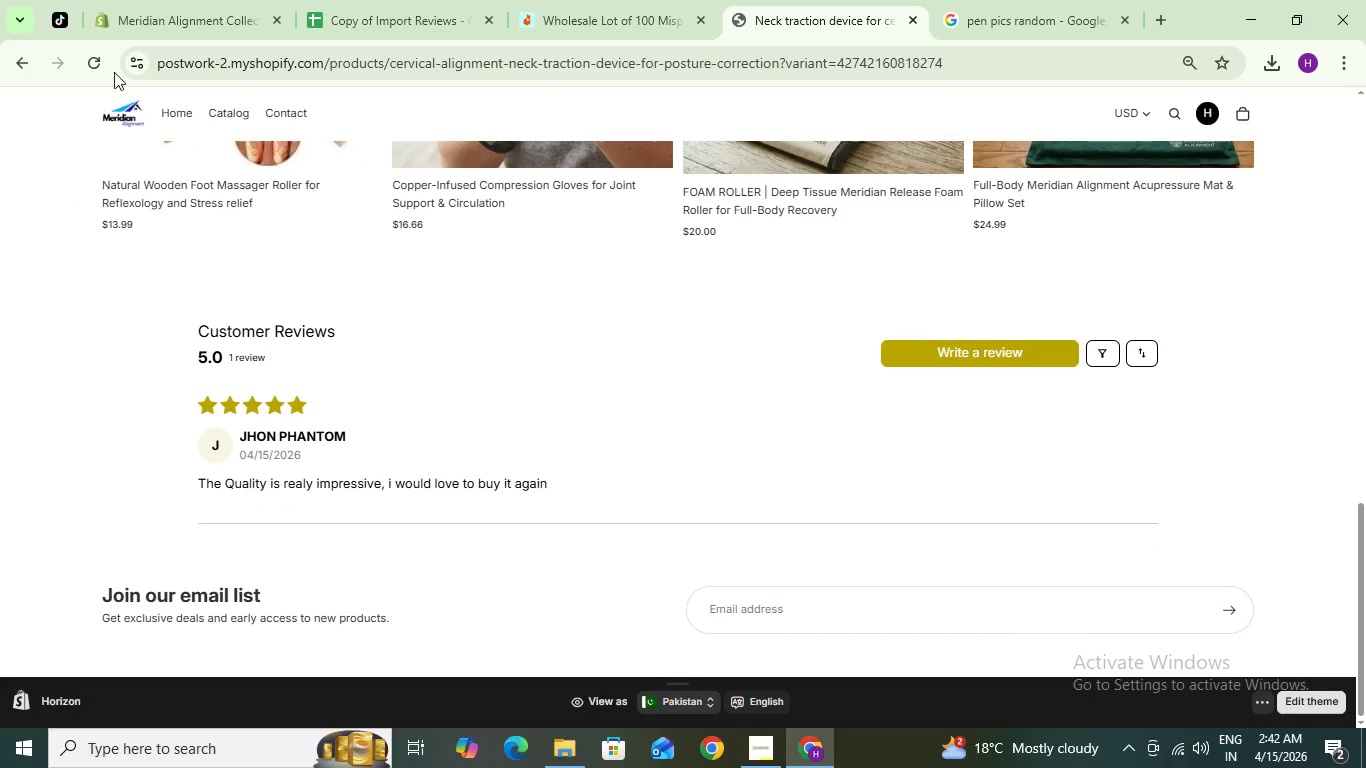 
left_click([96, 61])
 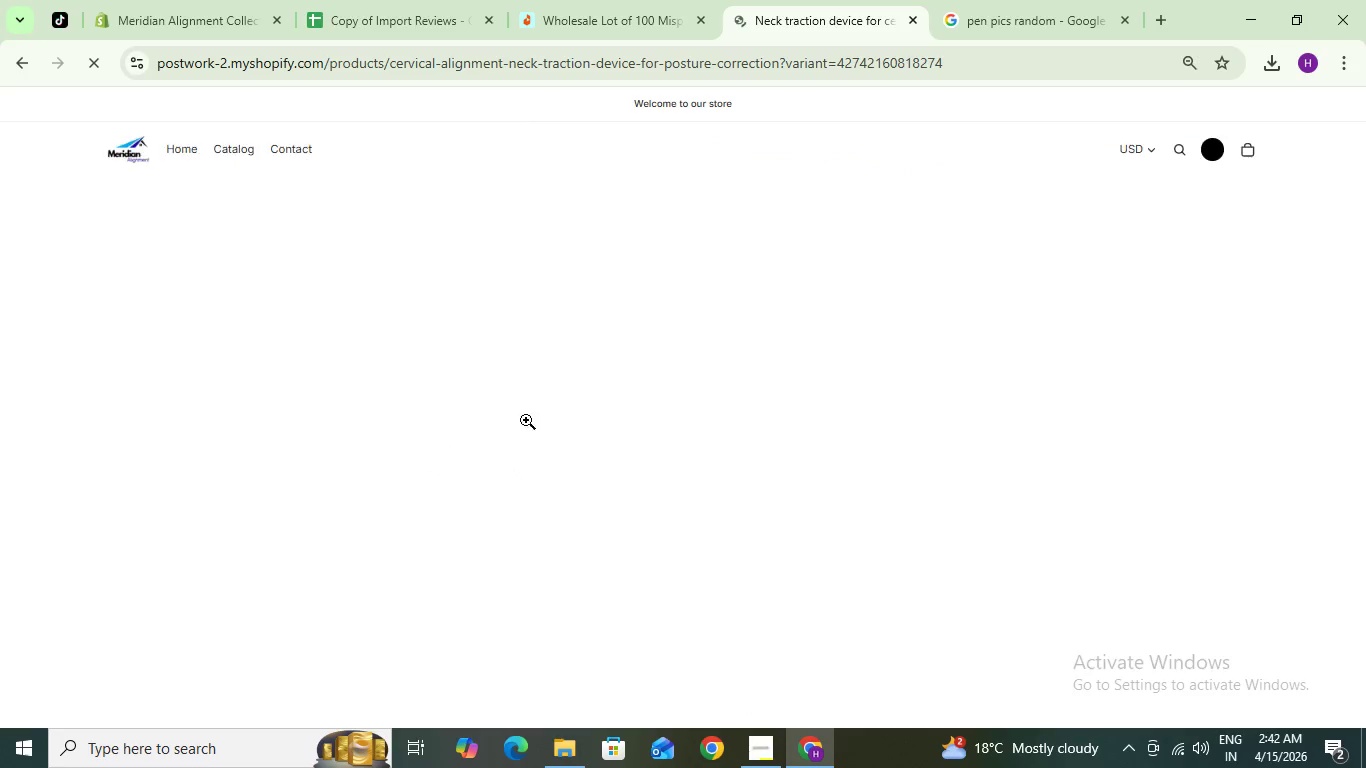 
scroll: coordinate [411, 236], scroll_direction: down, amount: 7.0
 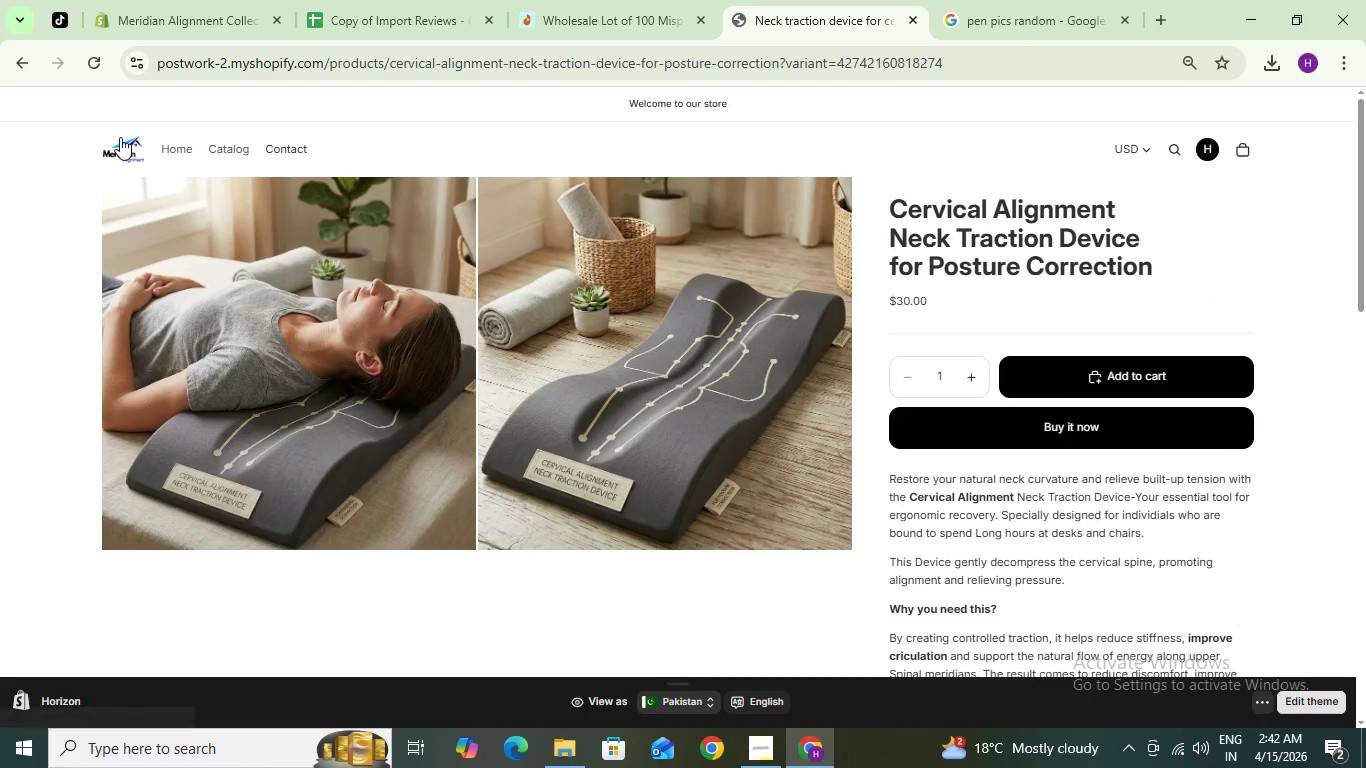 
left_click([119, 137])
 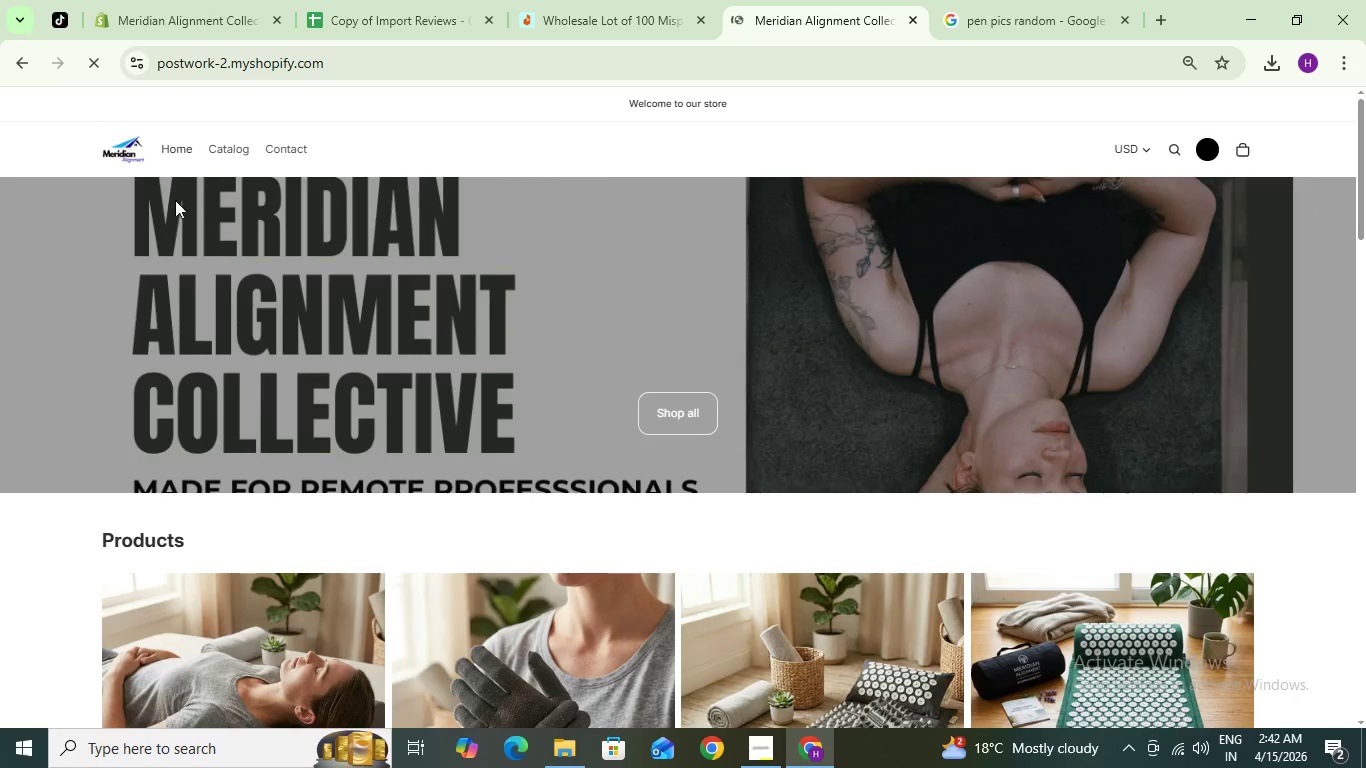 
scroll: coordinate [513, 446], scroll_direction: down, amount: 7.0
 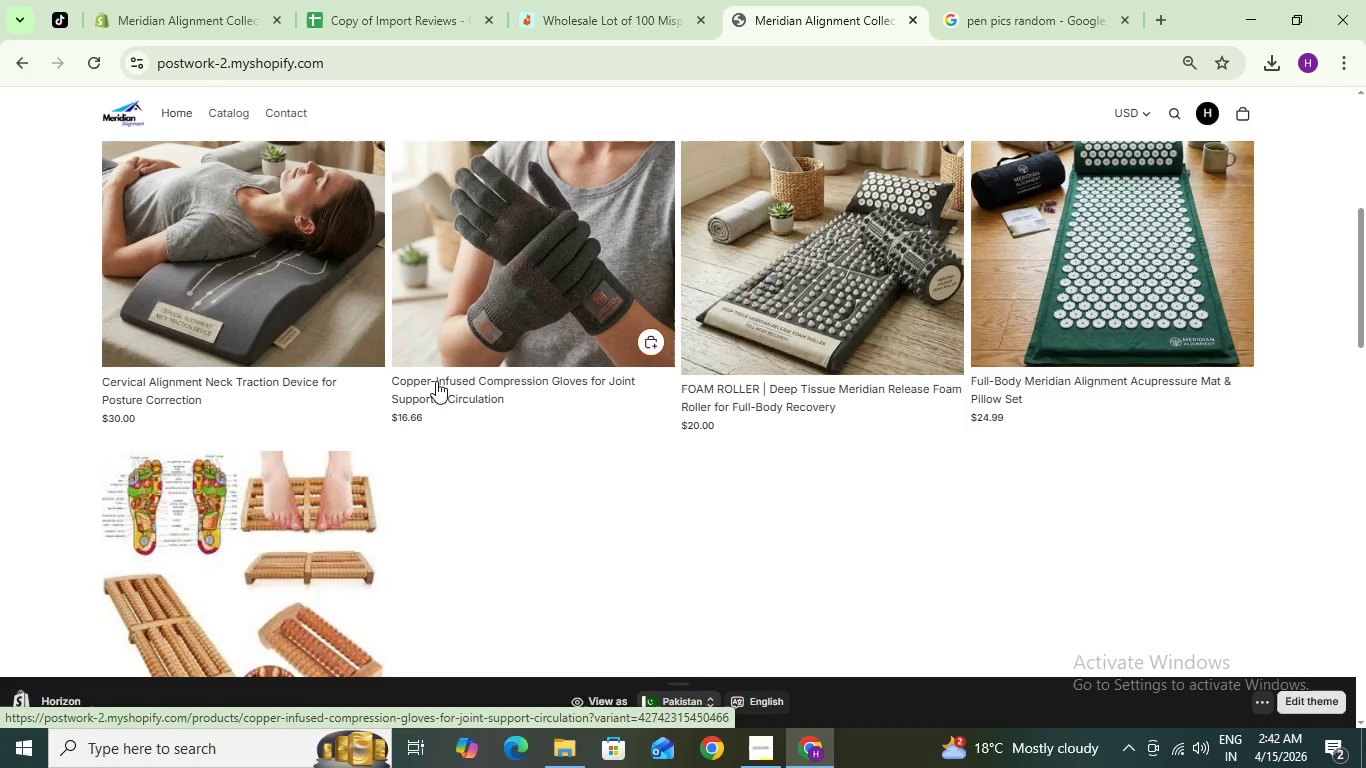 
scroll: coordinate [258, 353], scroll_direction: up, amount: 1.0
 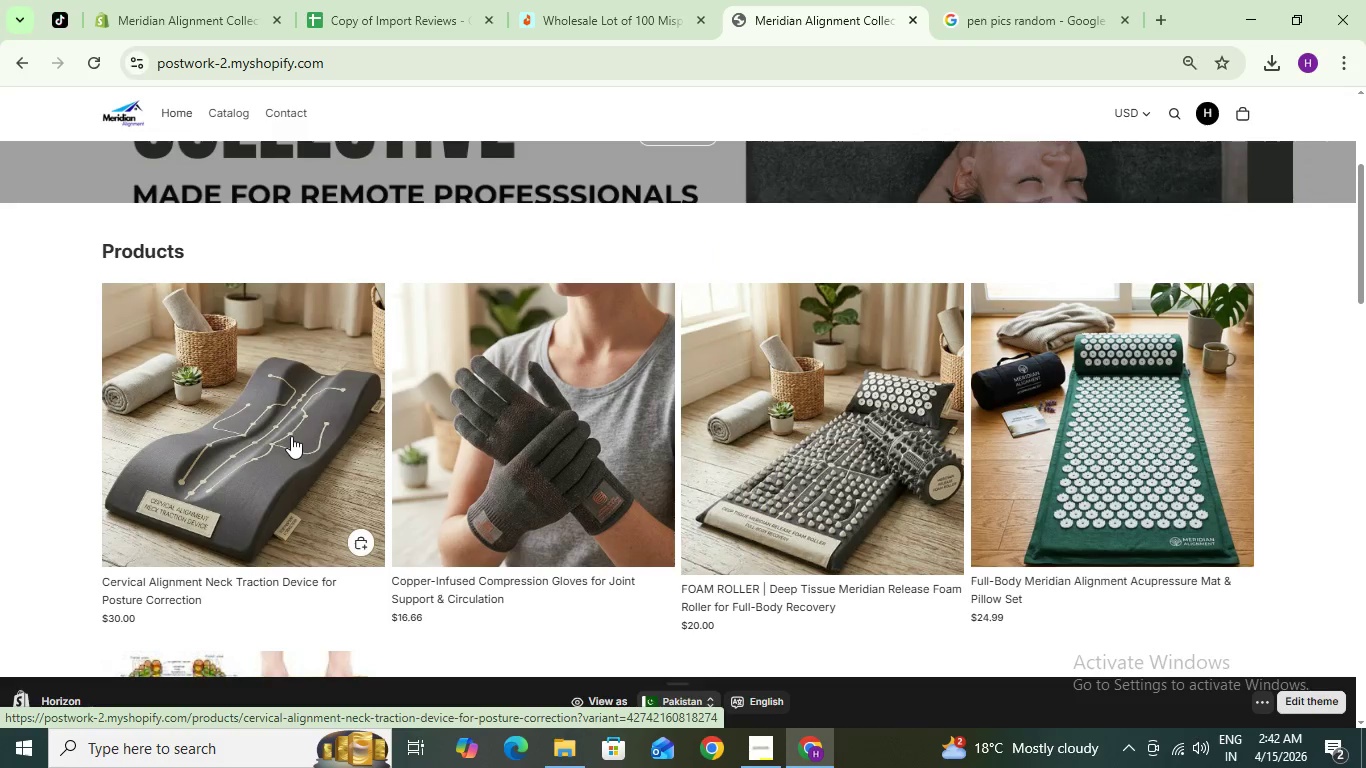 
scroll: coordinate [464, 439], scroll_direction: down, amount: 1.0
 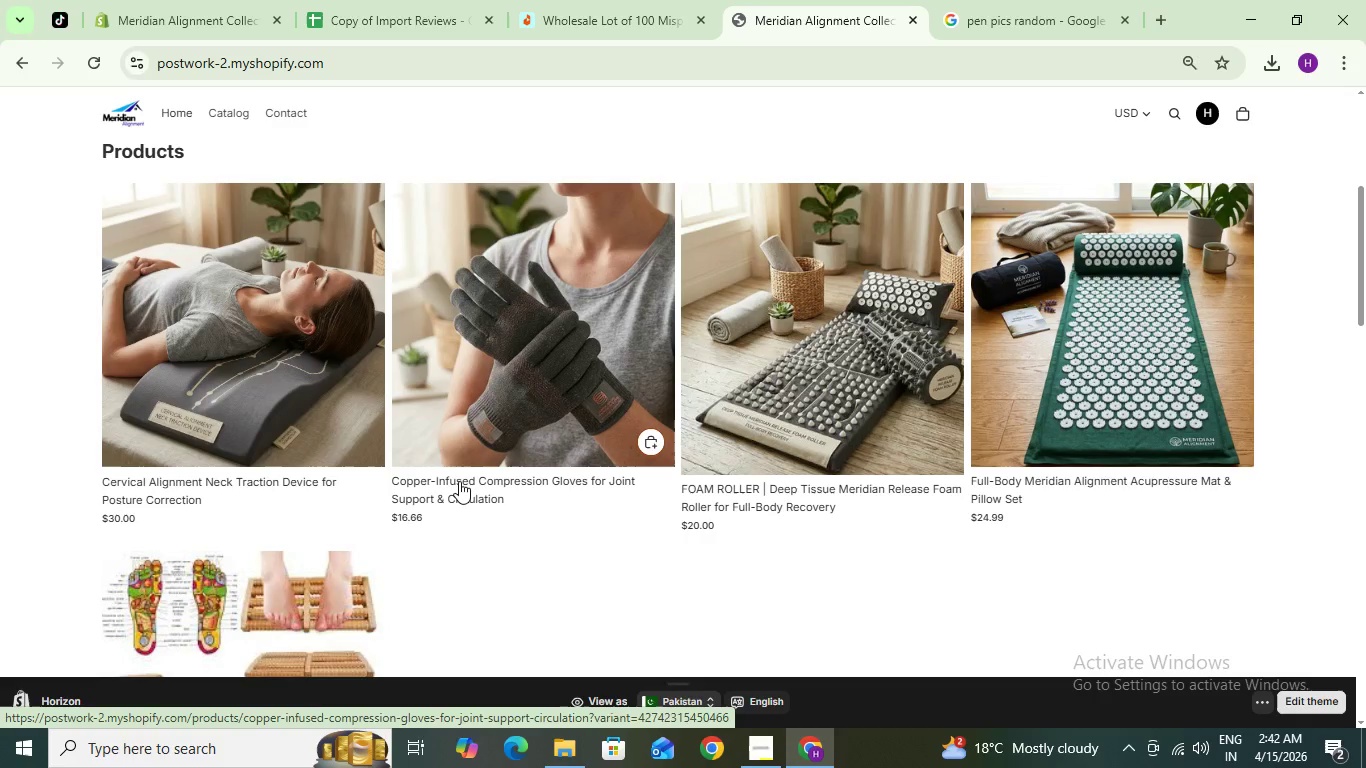 
left_click([459, 481])
 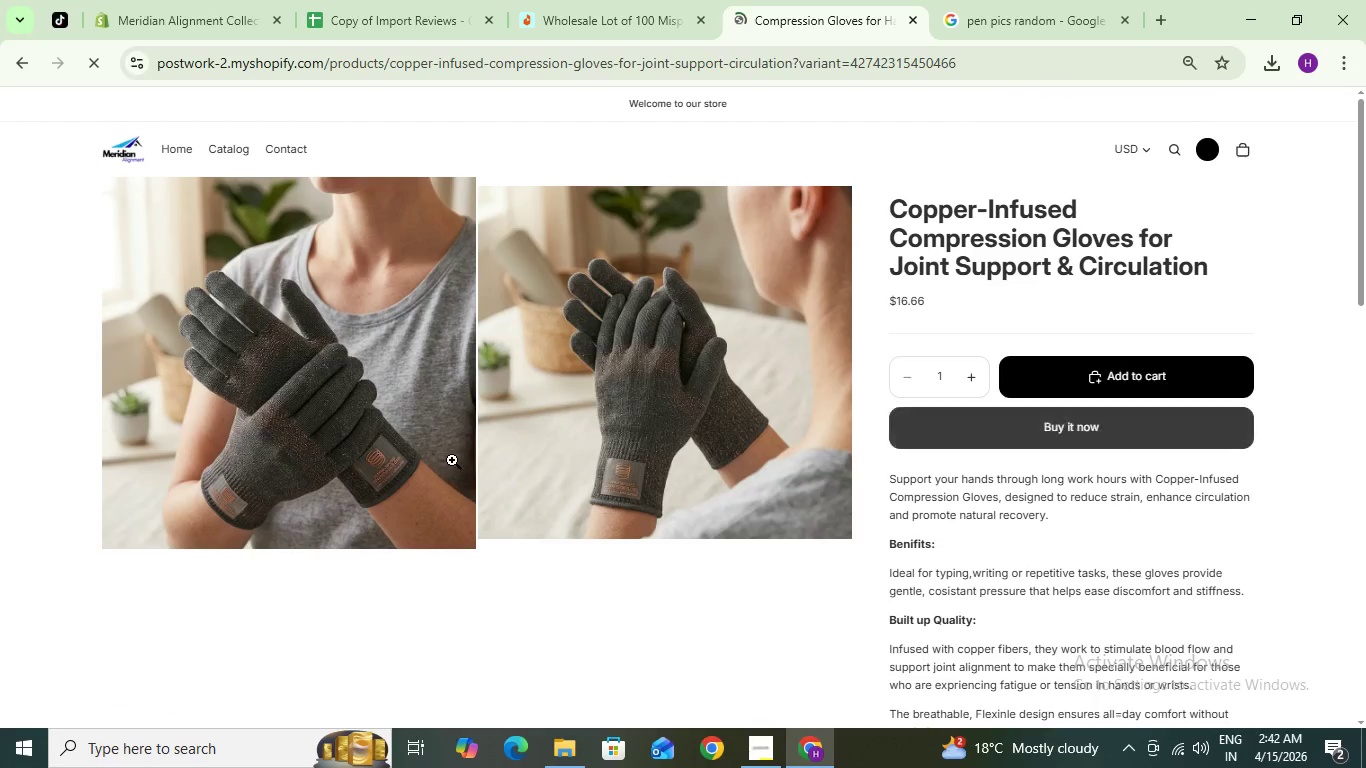 
scroll: coordinate [509, 462], scroll_direction: down, amount: 25.0
 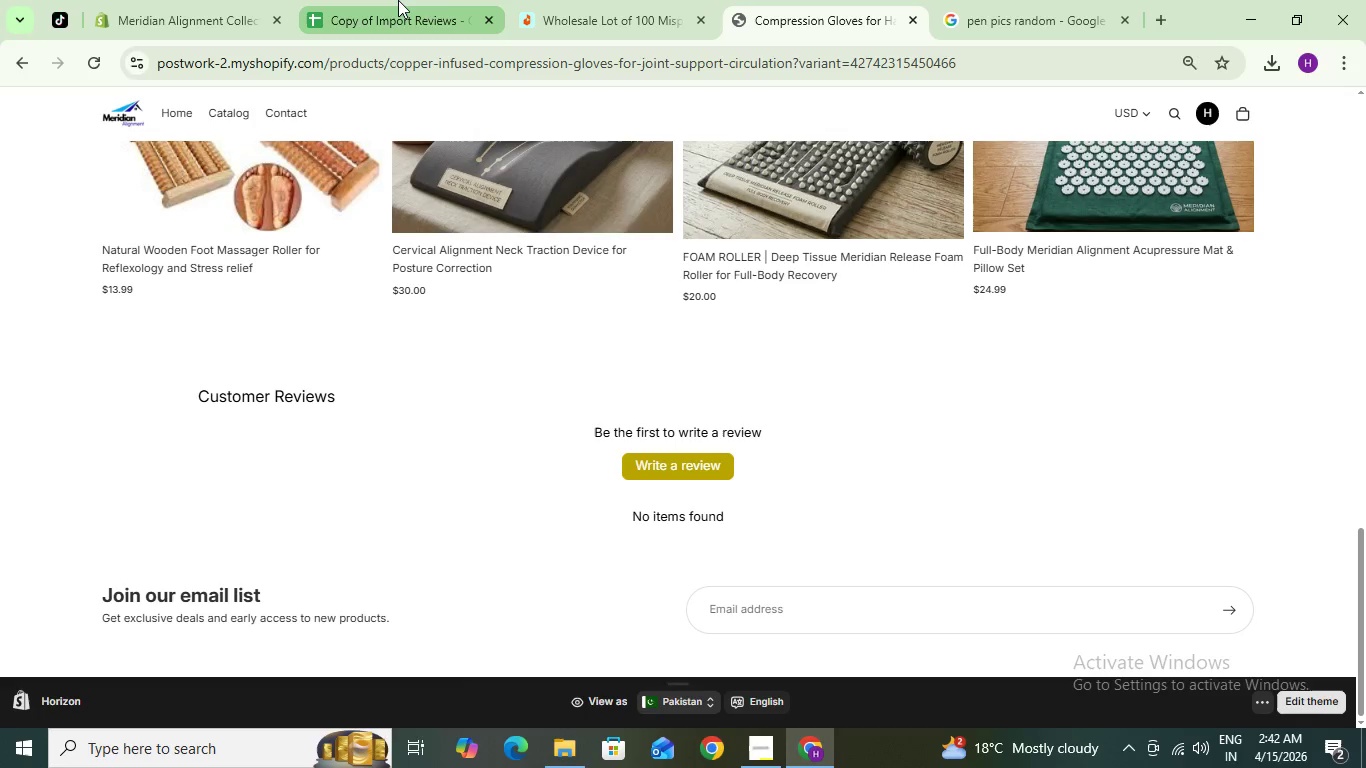 
left_click([398, 0])
 